 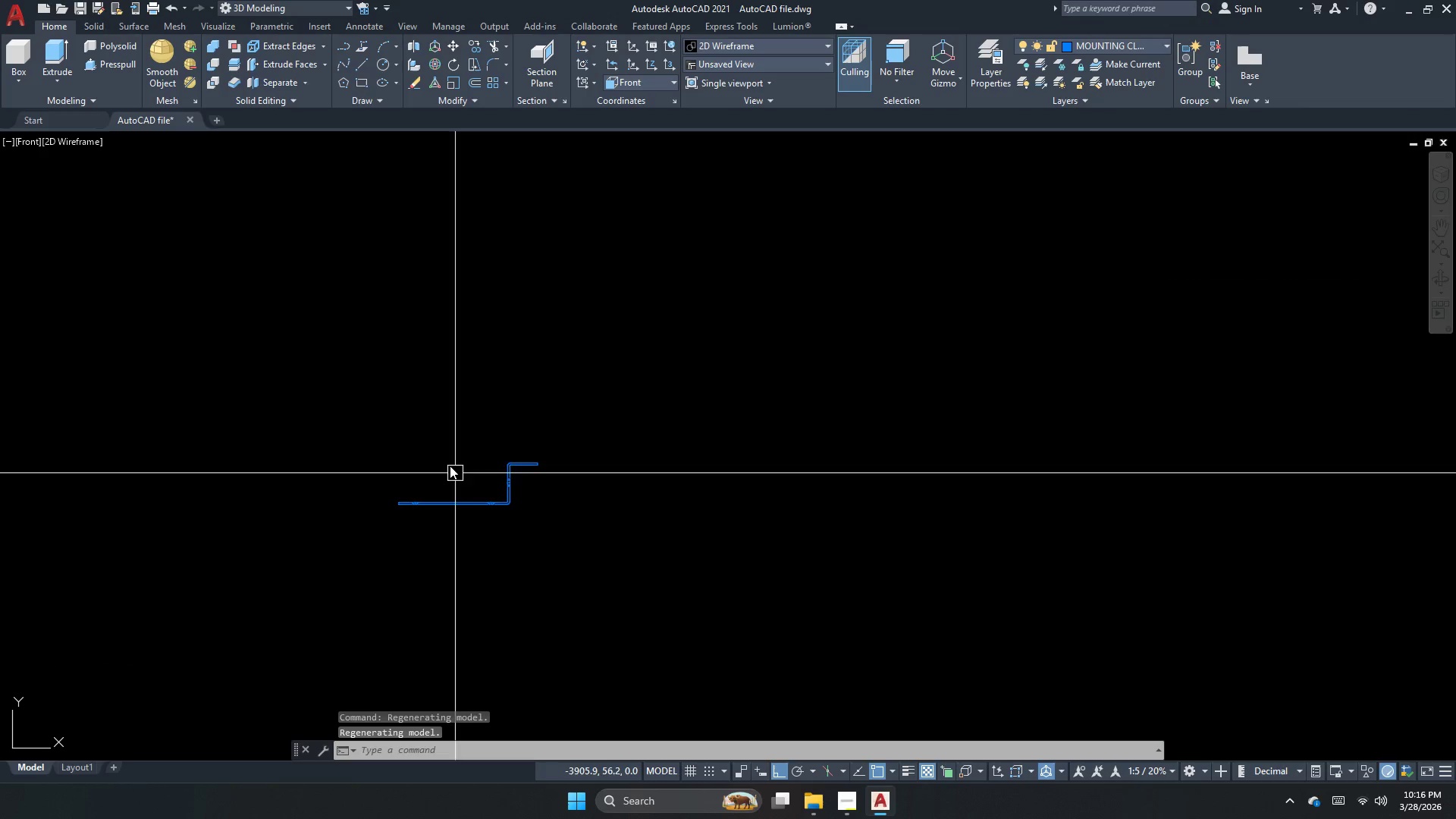 
left_click([28, 146])
 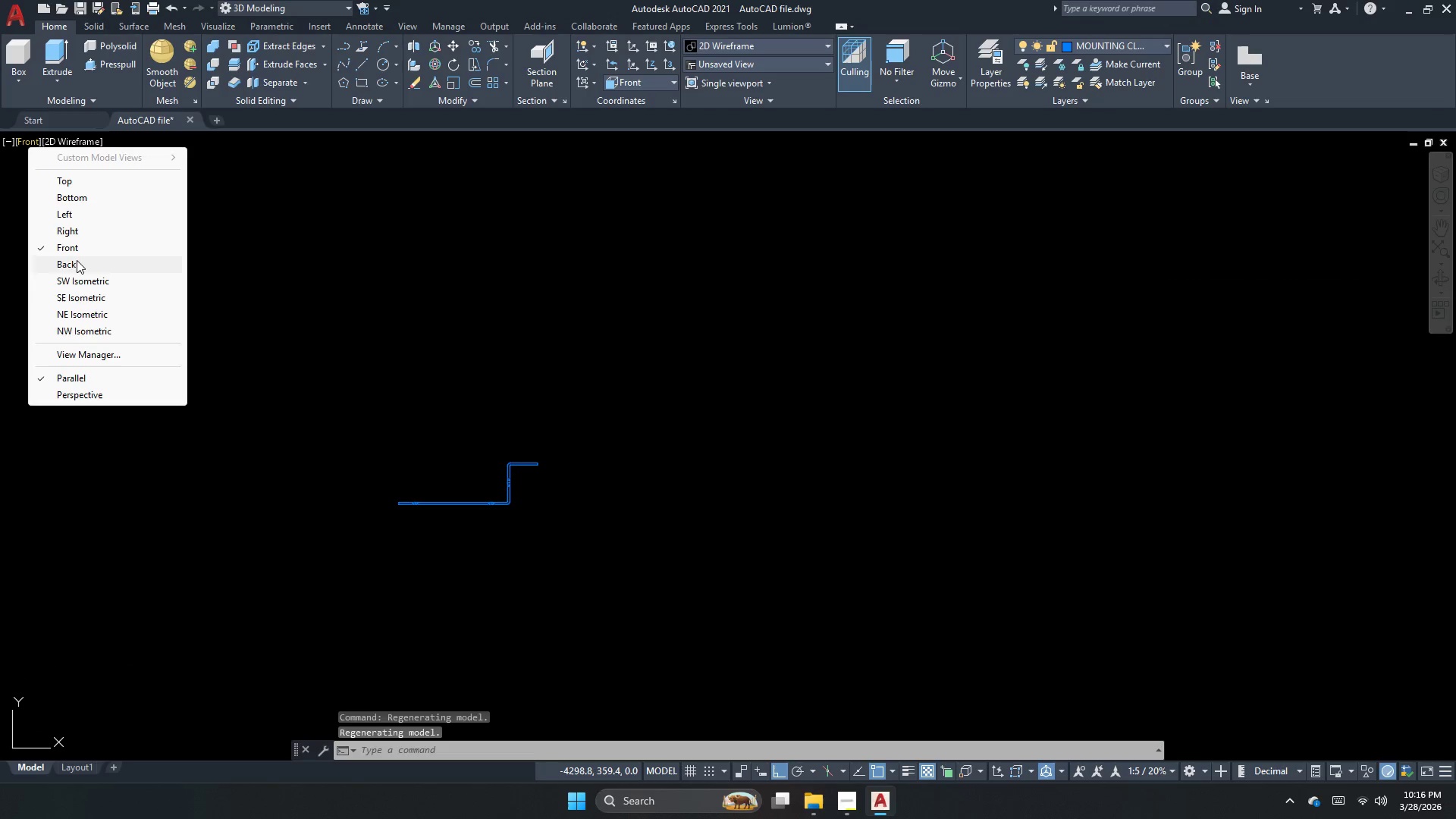 
left_click([74, 279])
 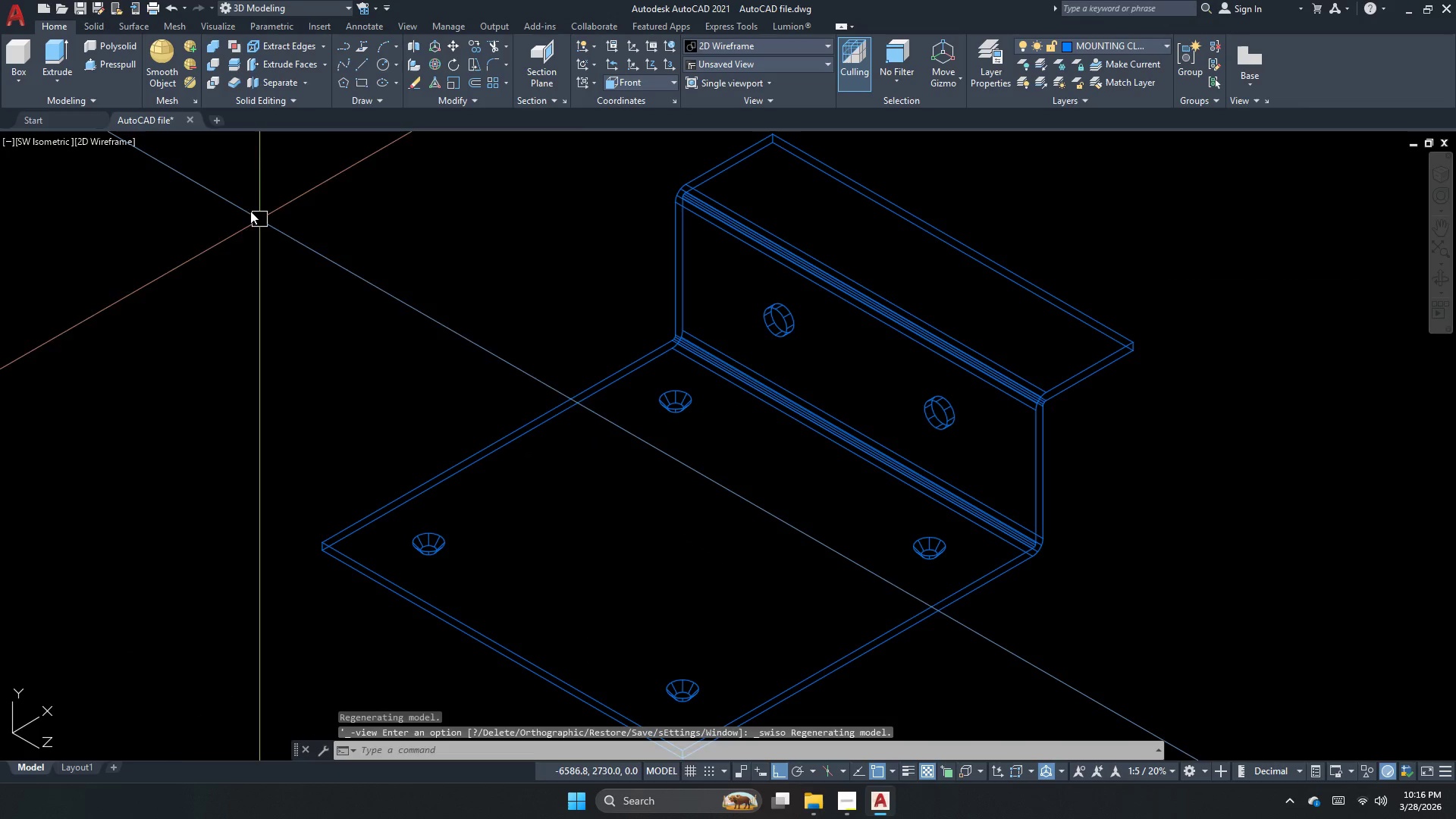 
left_click([97, 137])
 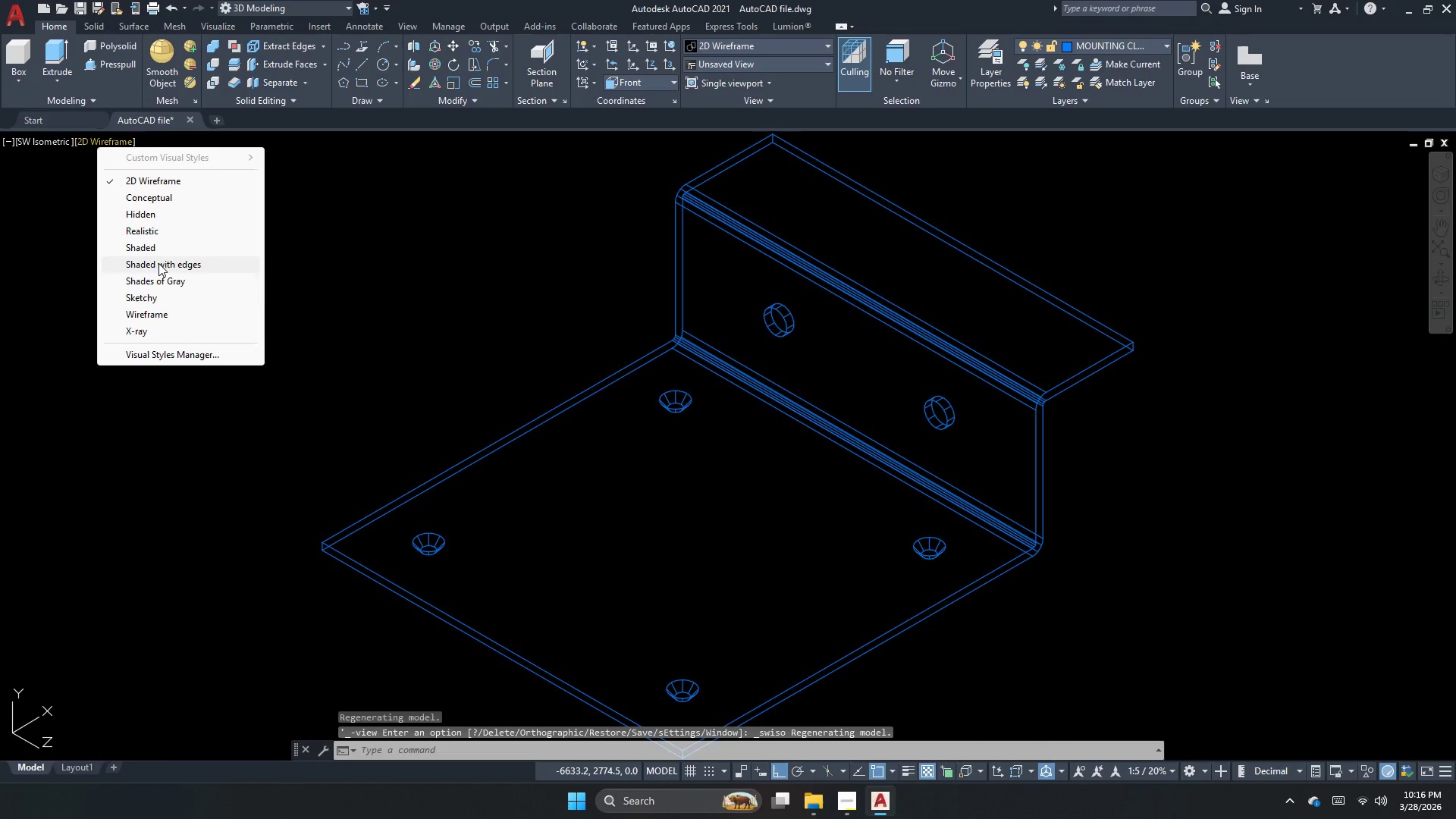 
left_click([160, 291])
 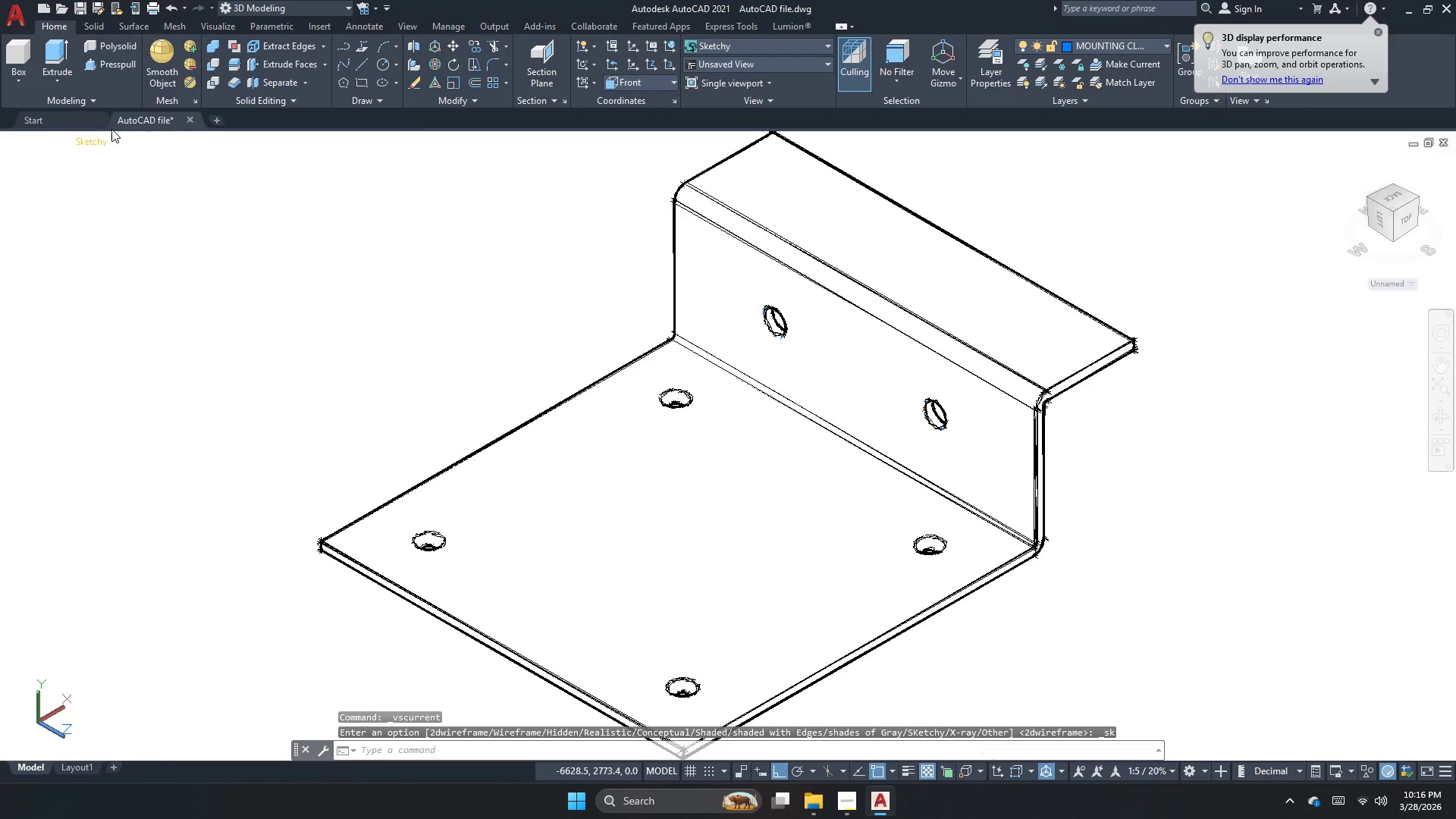 
left_click([97, 142])
 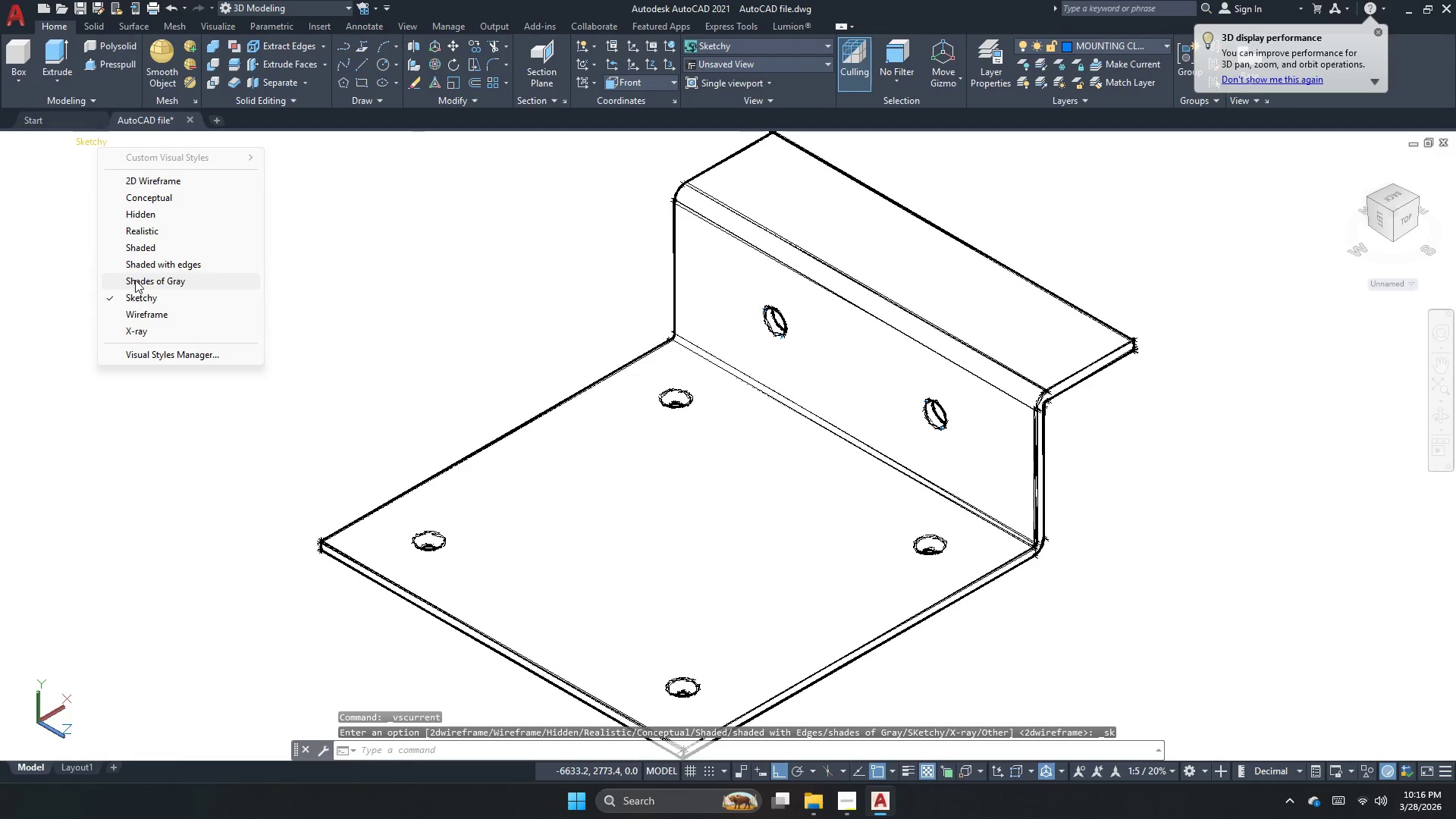 
left_click([139, 278])
 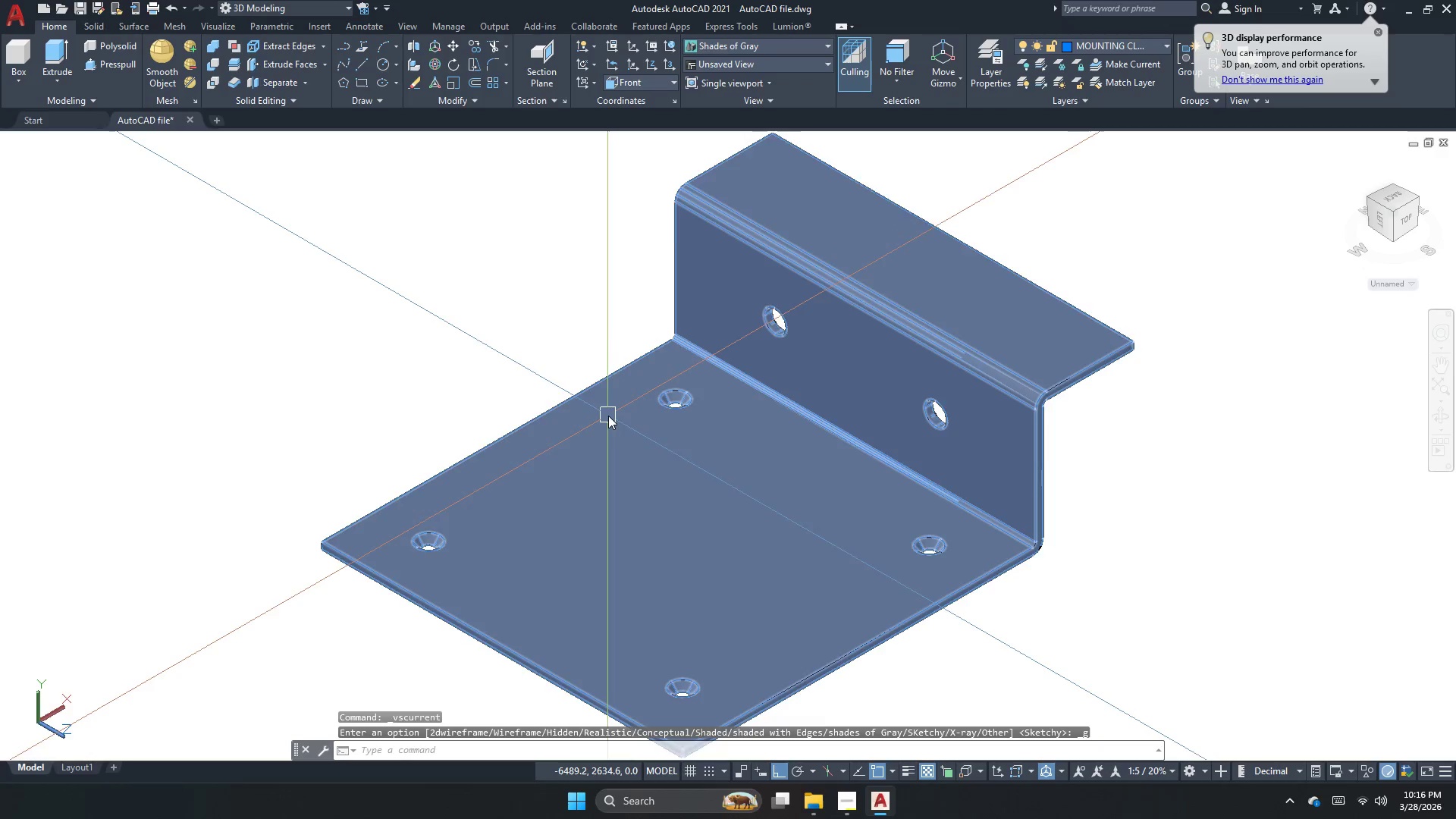 
scroll: coordinate [704, 451], scroll_direction: none, amount: 0.0
 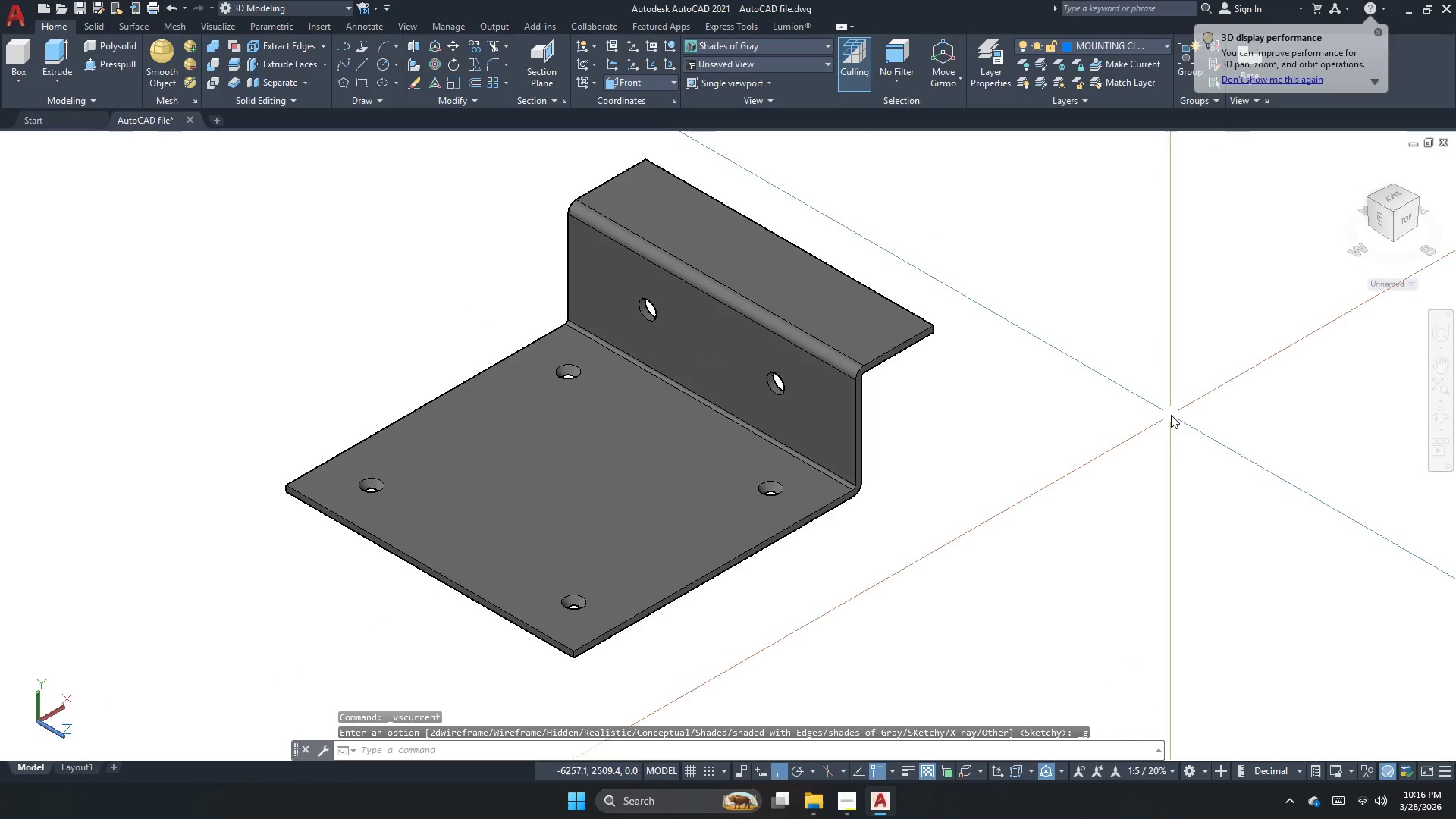 
scroll: coordinate [819, 526], scroll_direction: up, amount: 3.0
 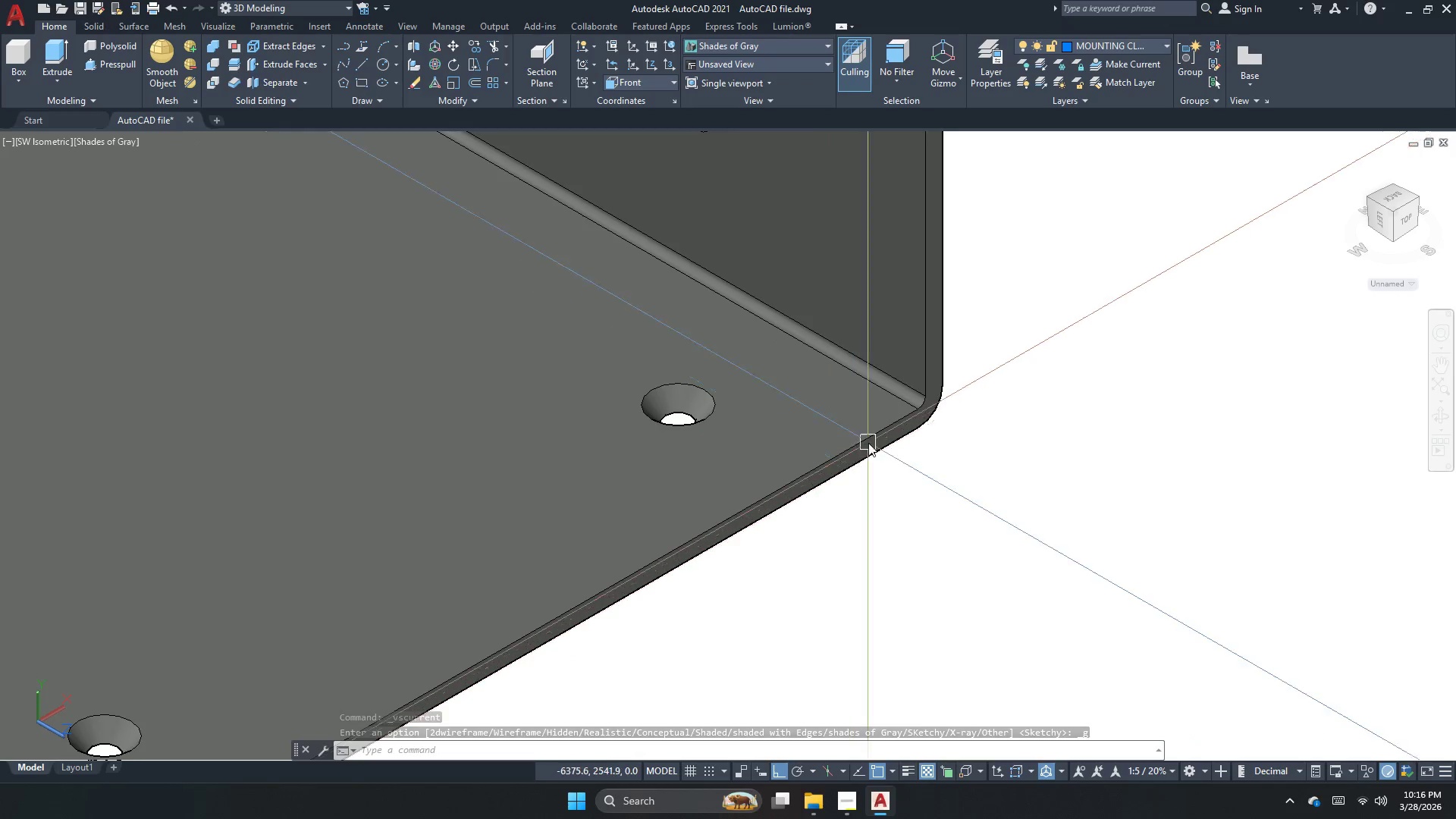 
scroll: coordinate [923, 523], scroll_direction: down, amount: 2.0
 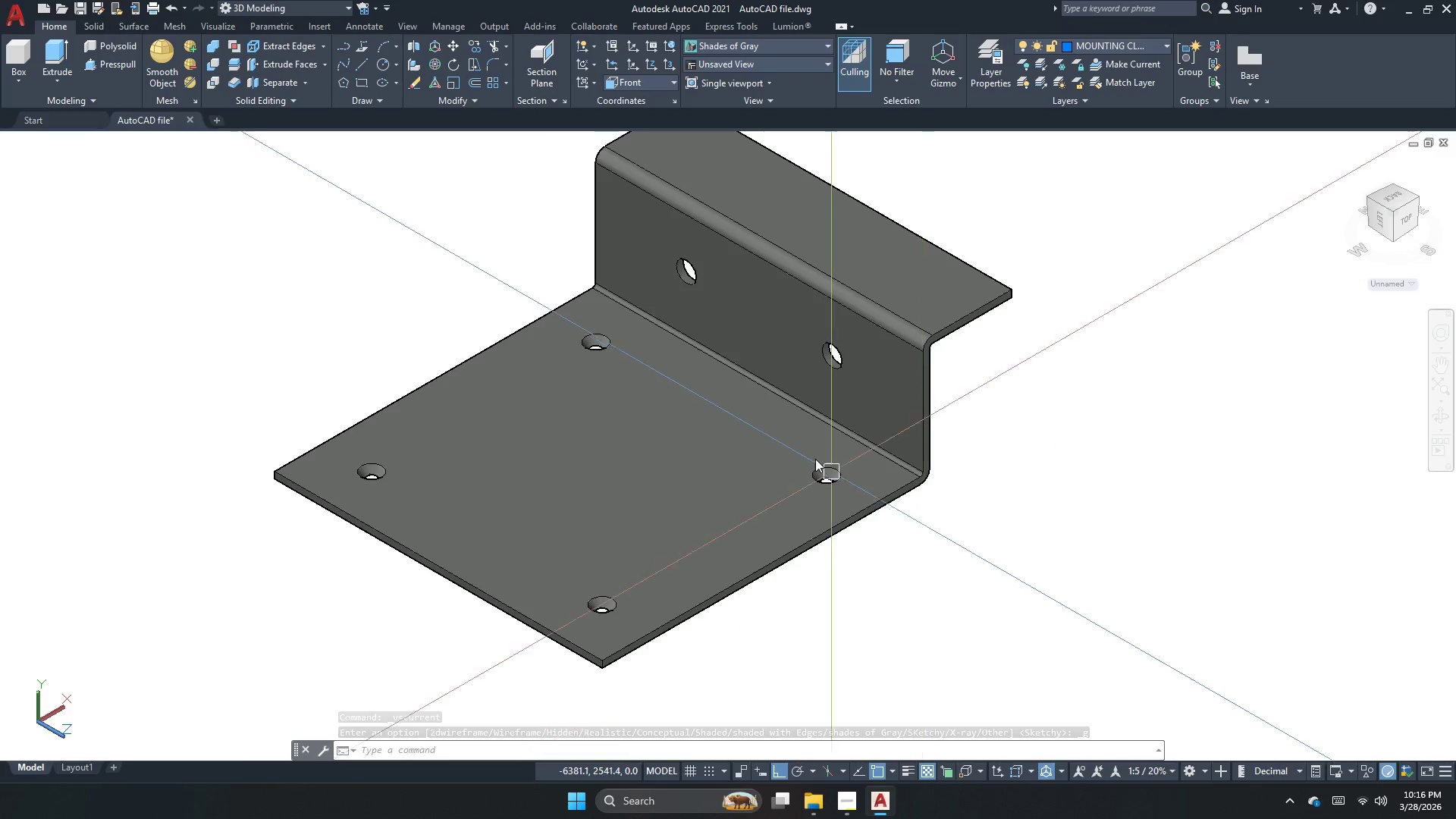 
scroll: coordinate [673, 445], scroll_direction: none, amount: 0.0
 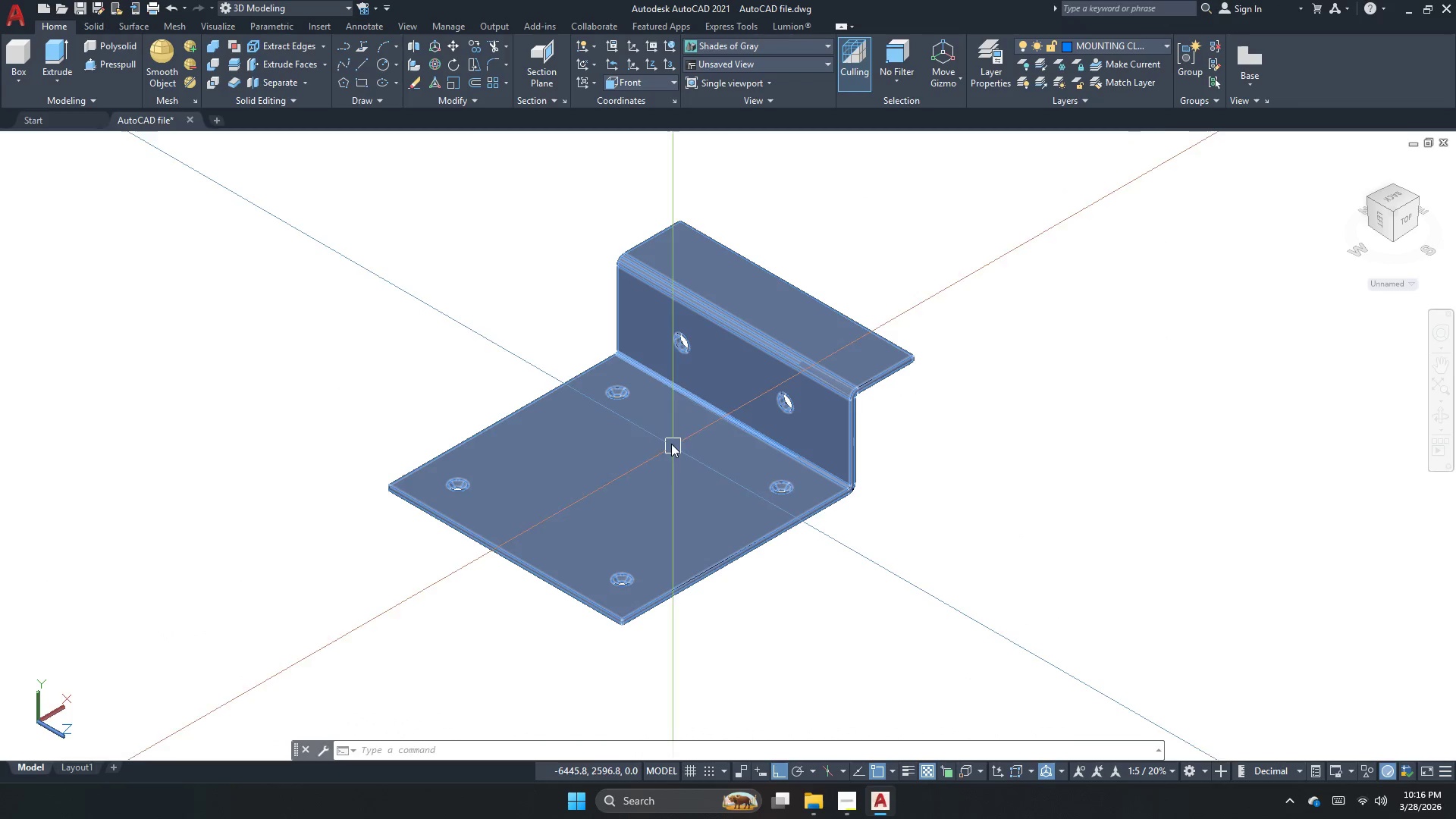 
scroll: coordinate [657, 425], scroll_direction: up, amount: 1.0
 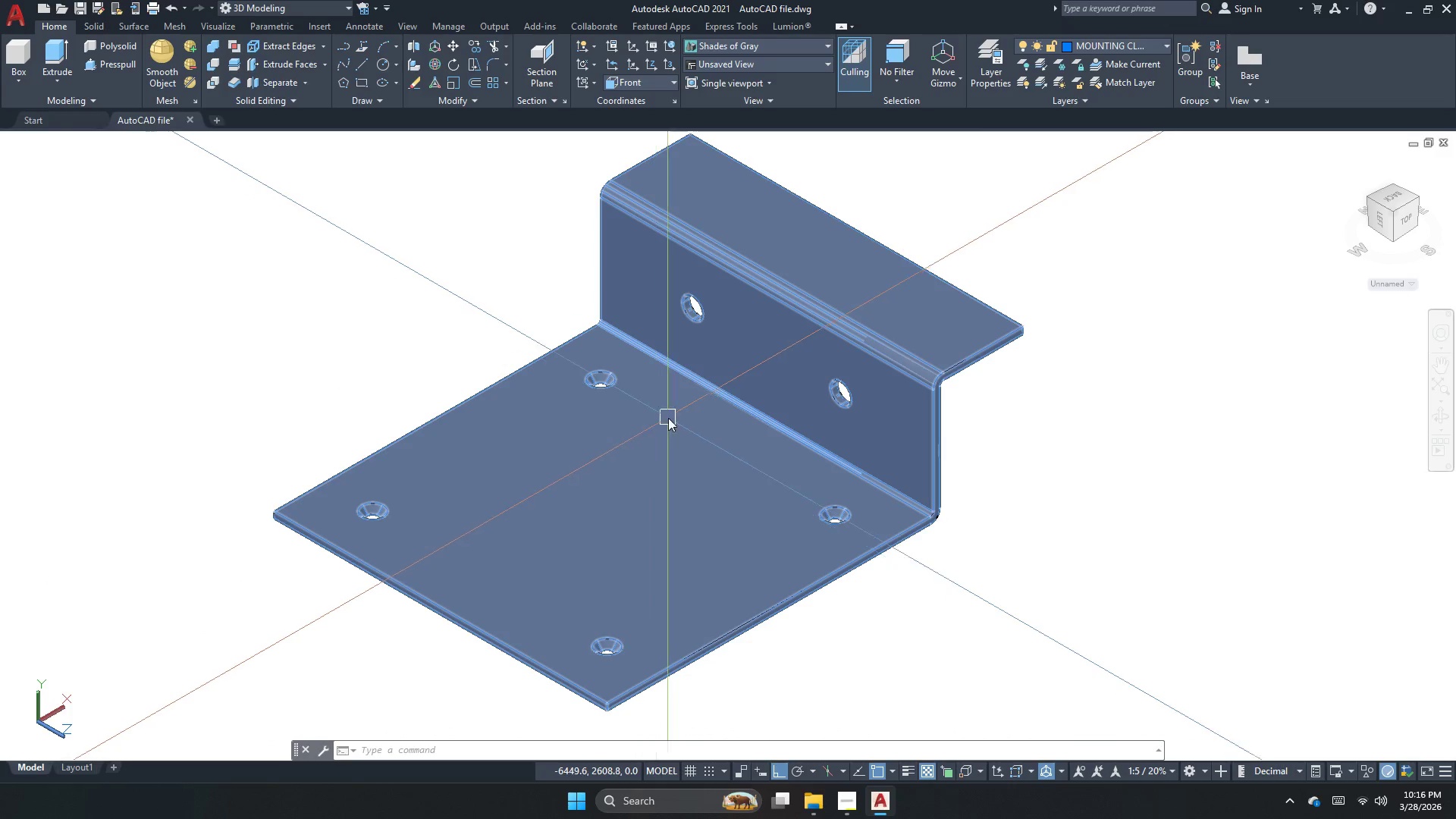 
key(Escape)
 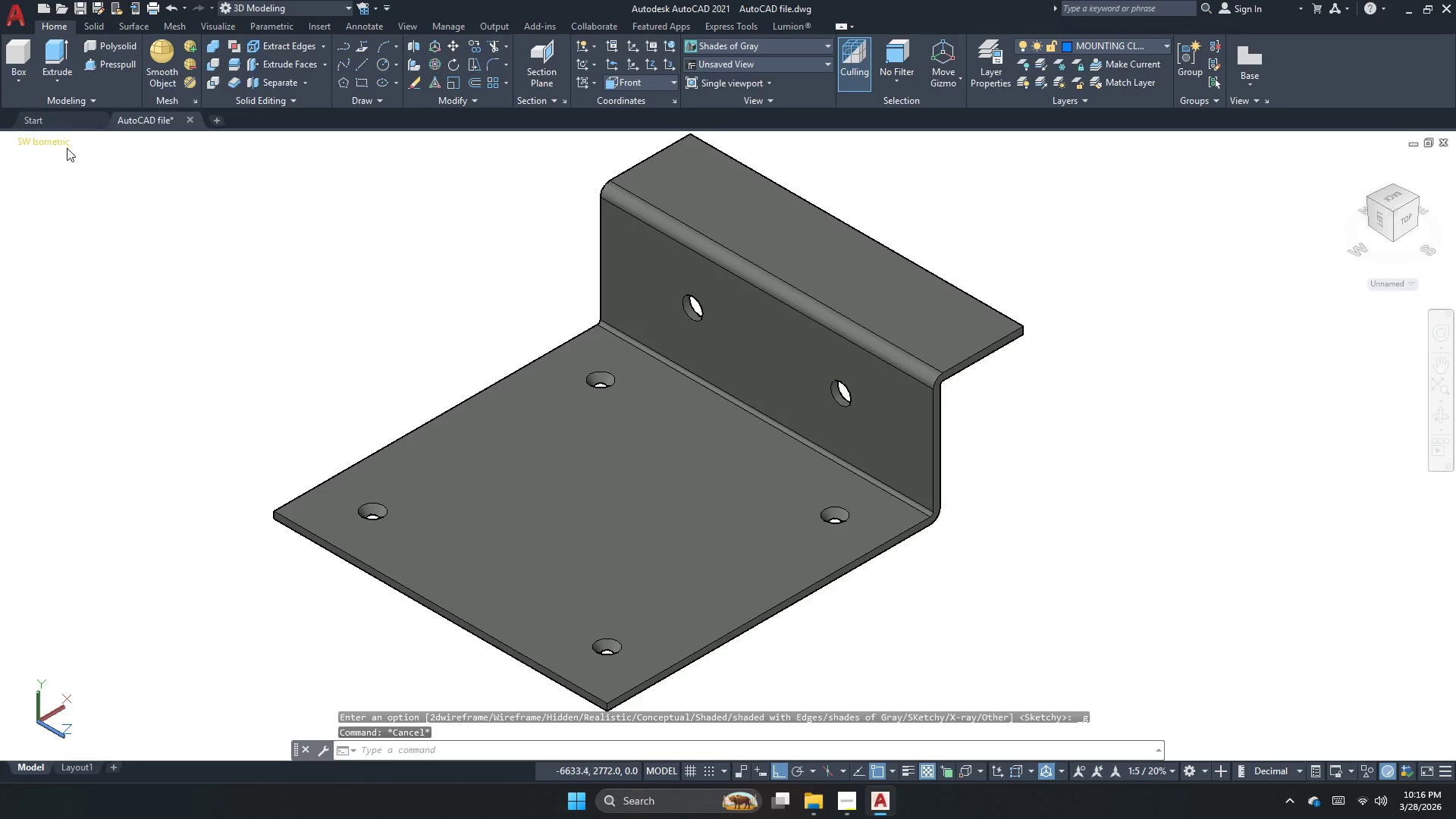 
left_click([89, 143])
 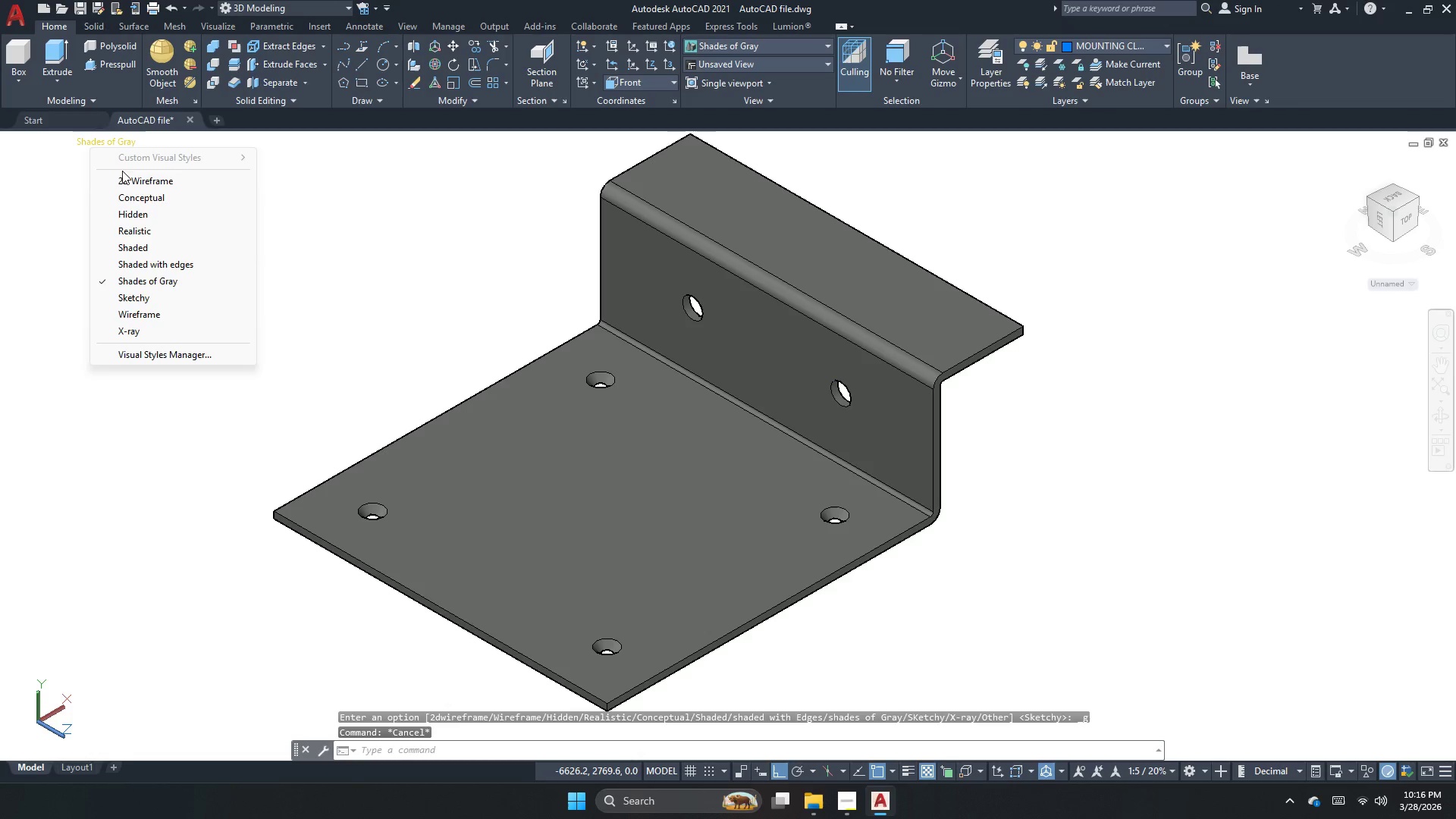 
left_click_drag(start_coordinate=[123, 179], to_coordinate=[123, 183])
 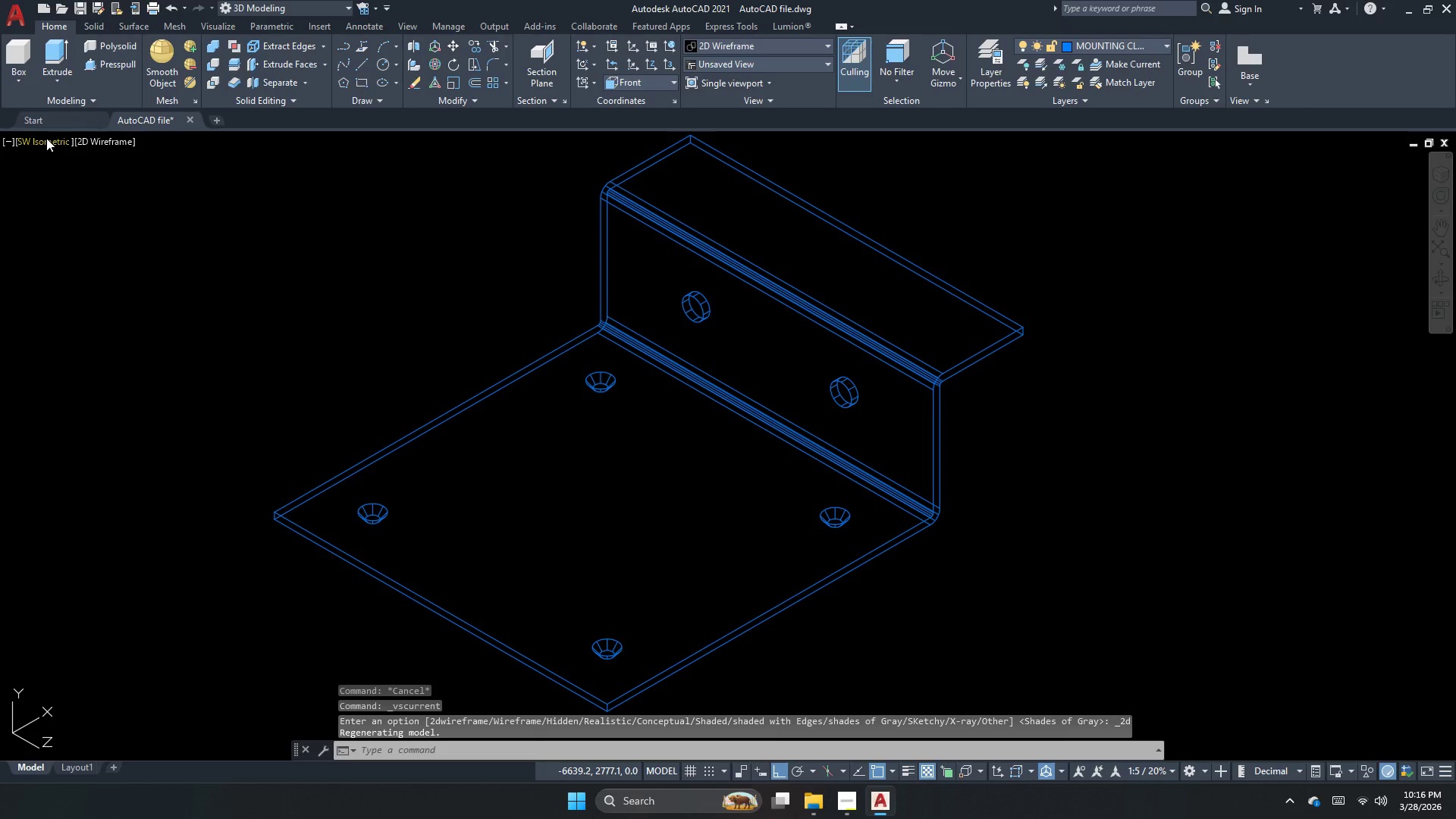 
left_click([46, 135])
 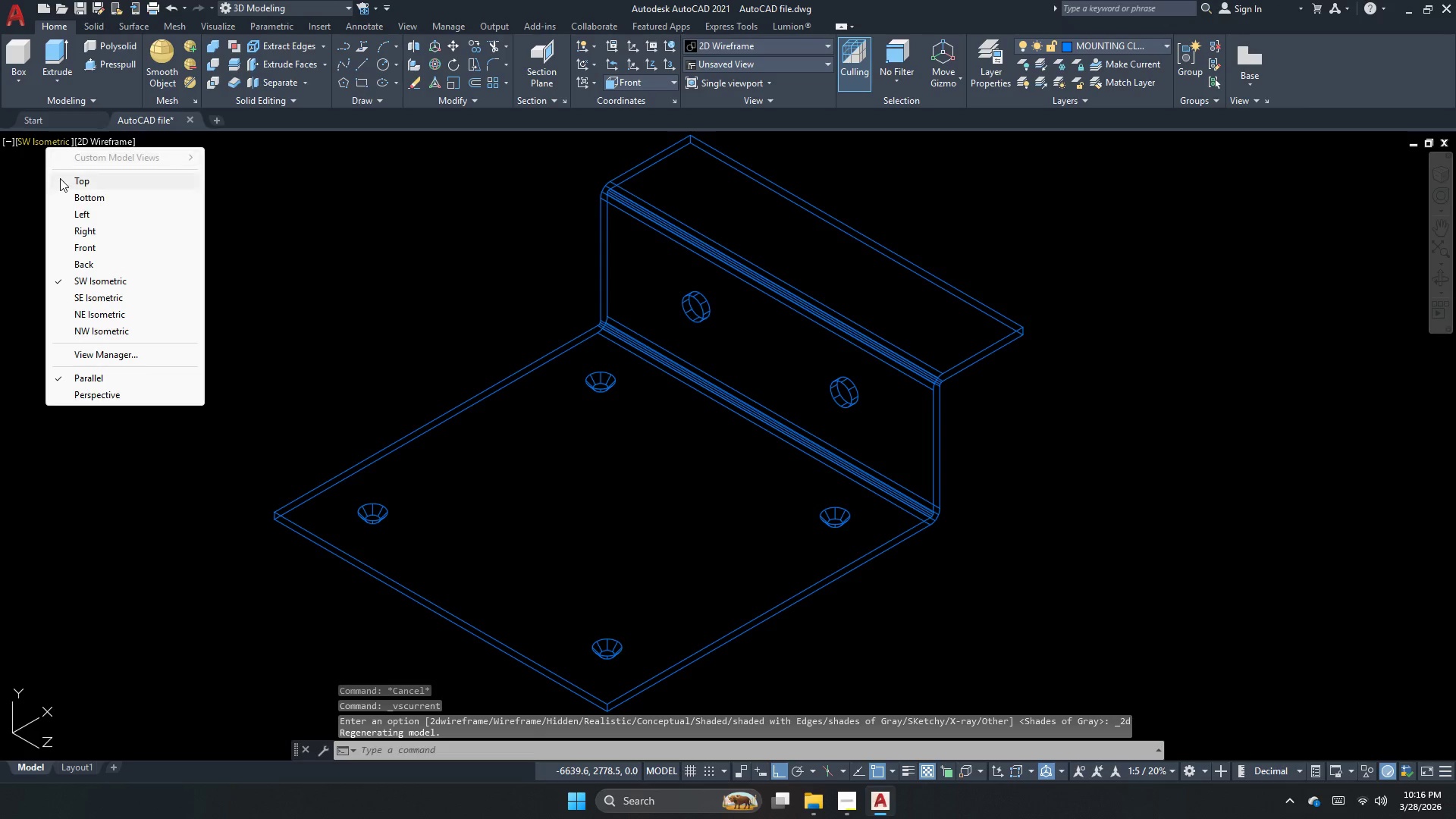 
left_click([60, 178])
 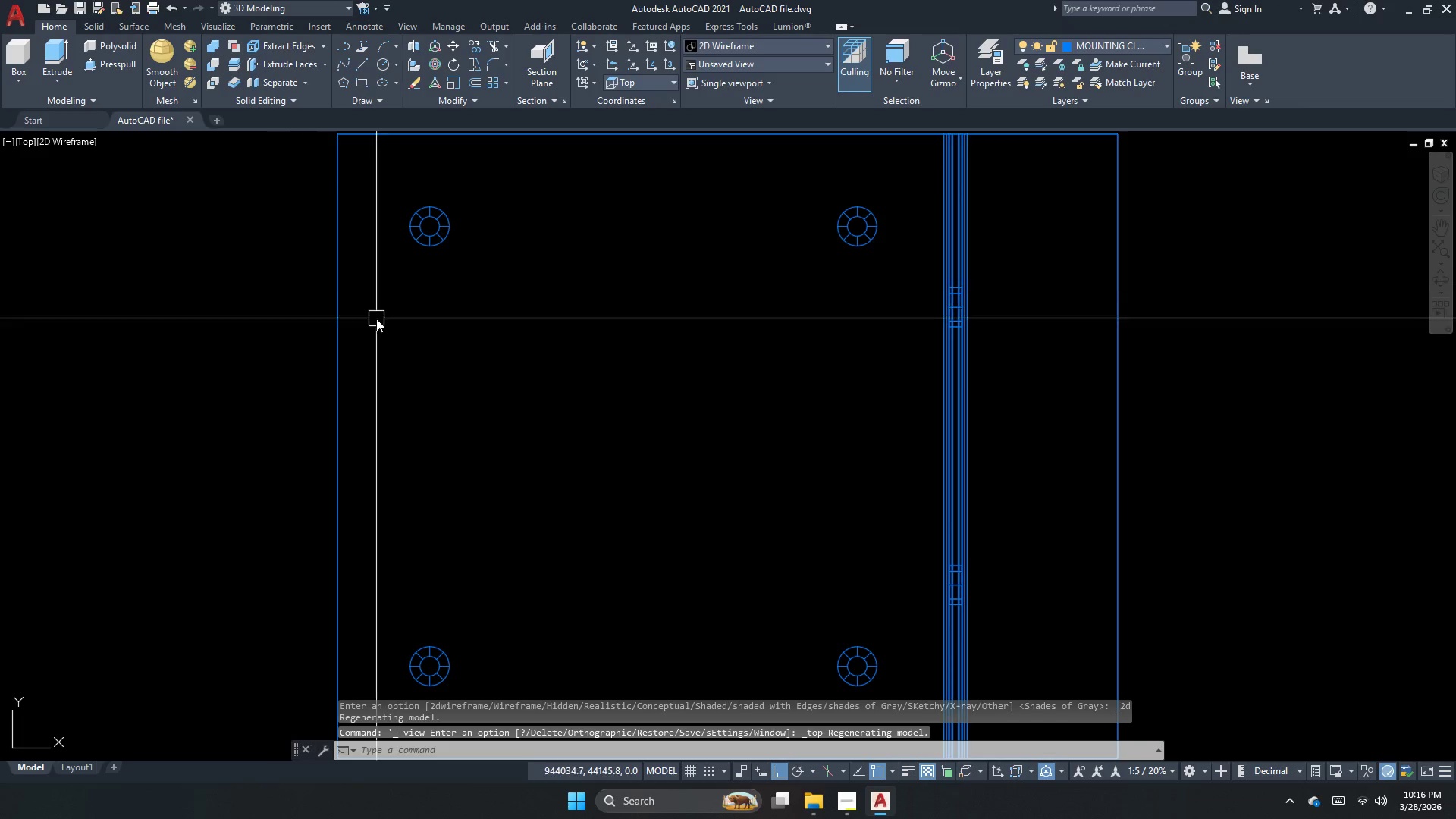 
key(Escape)
 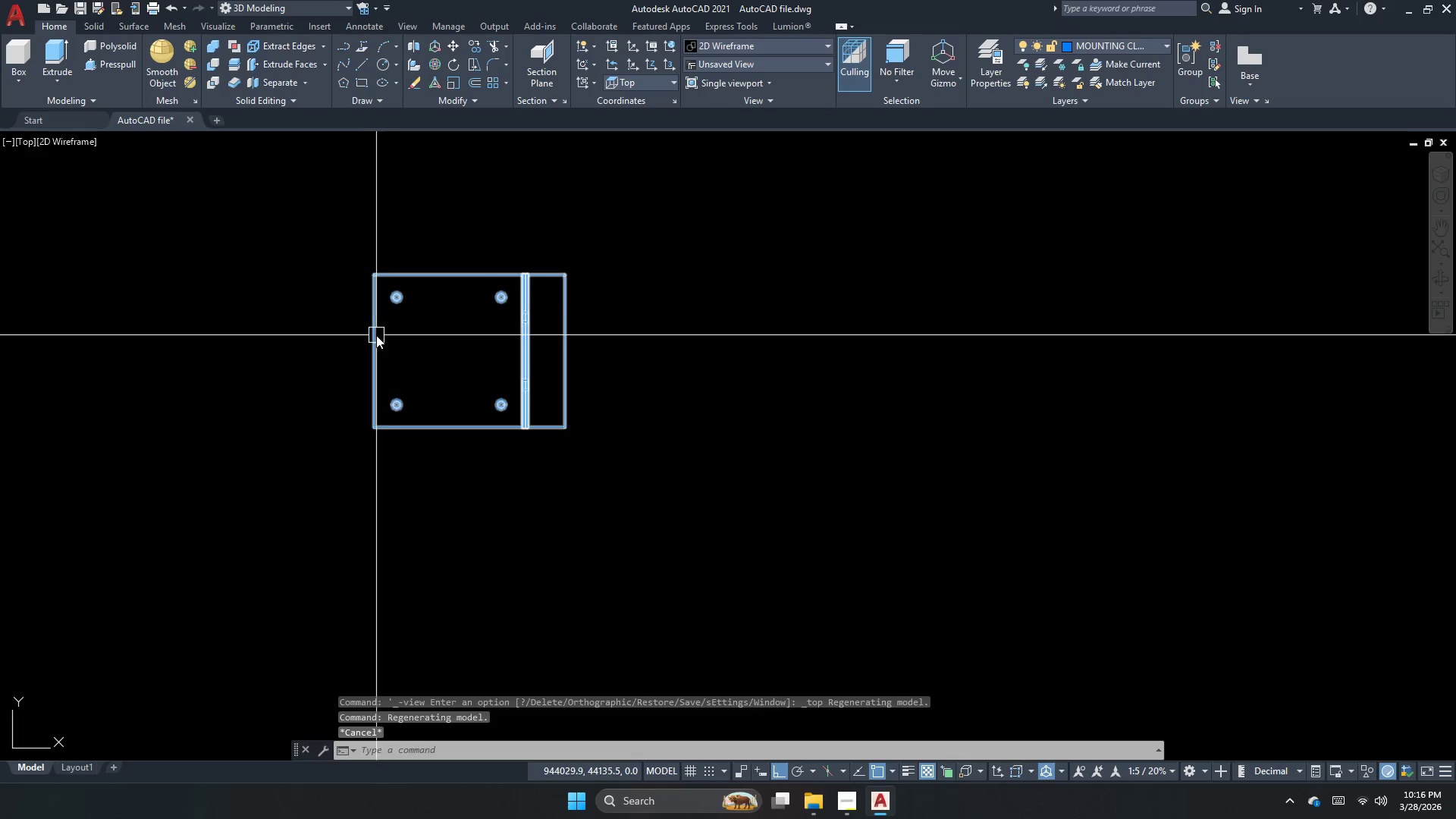 
key(Escape)
 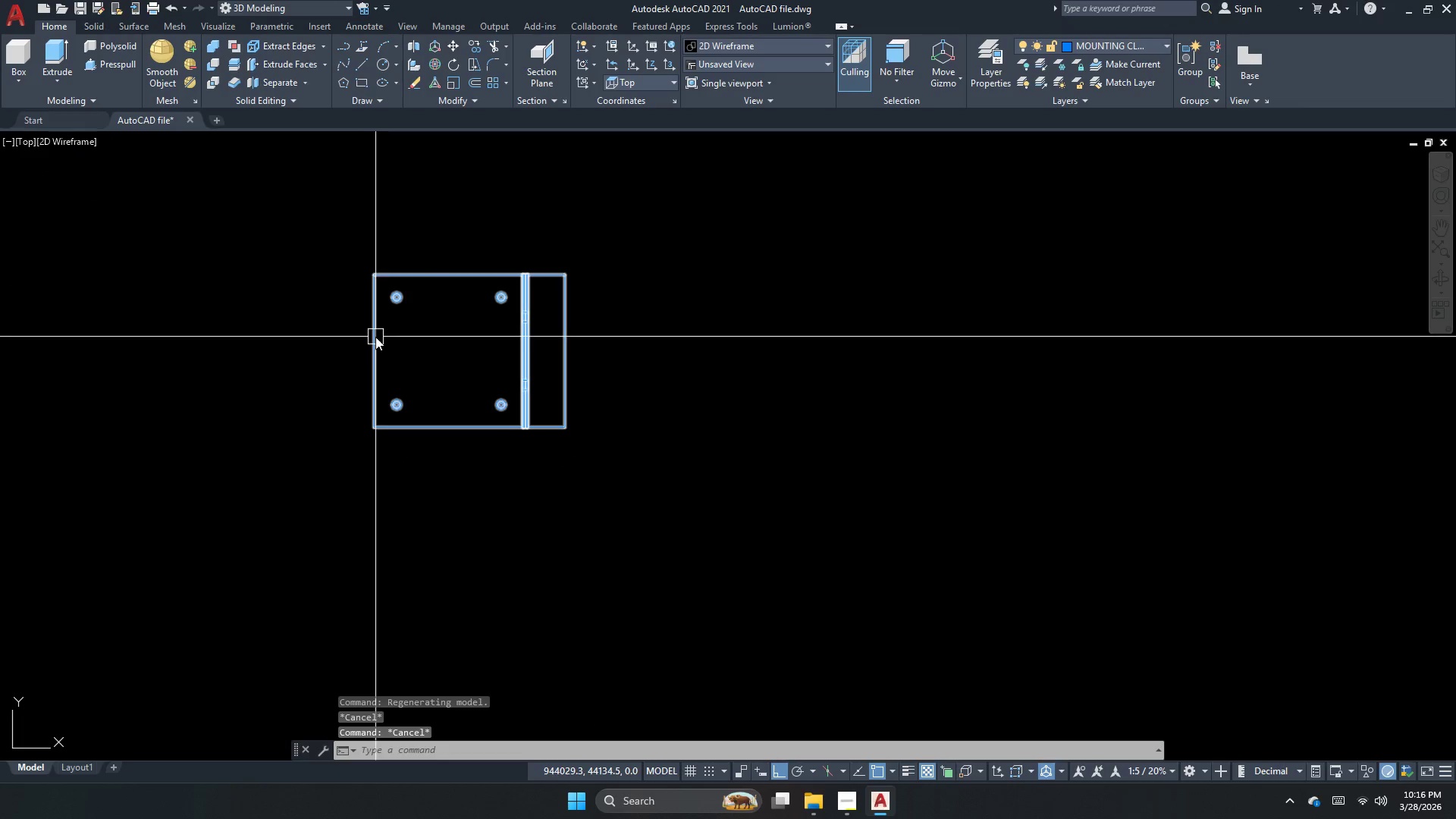 
scroll: coordinate [386, 319], scroll_direction: down, amount: 3.0
 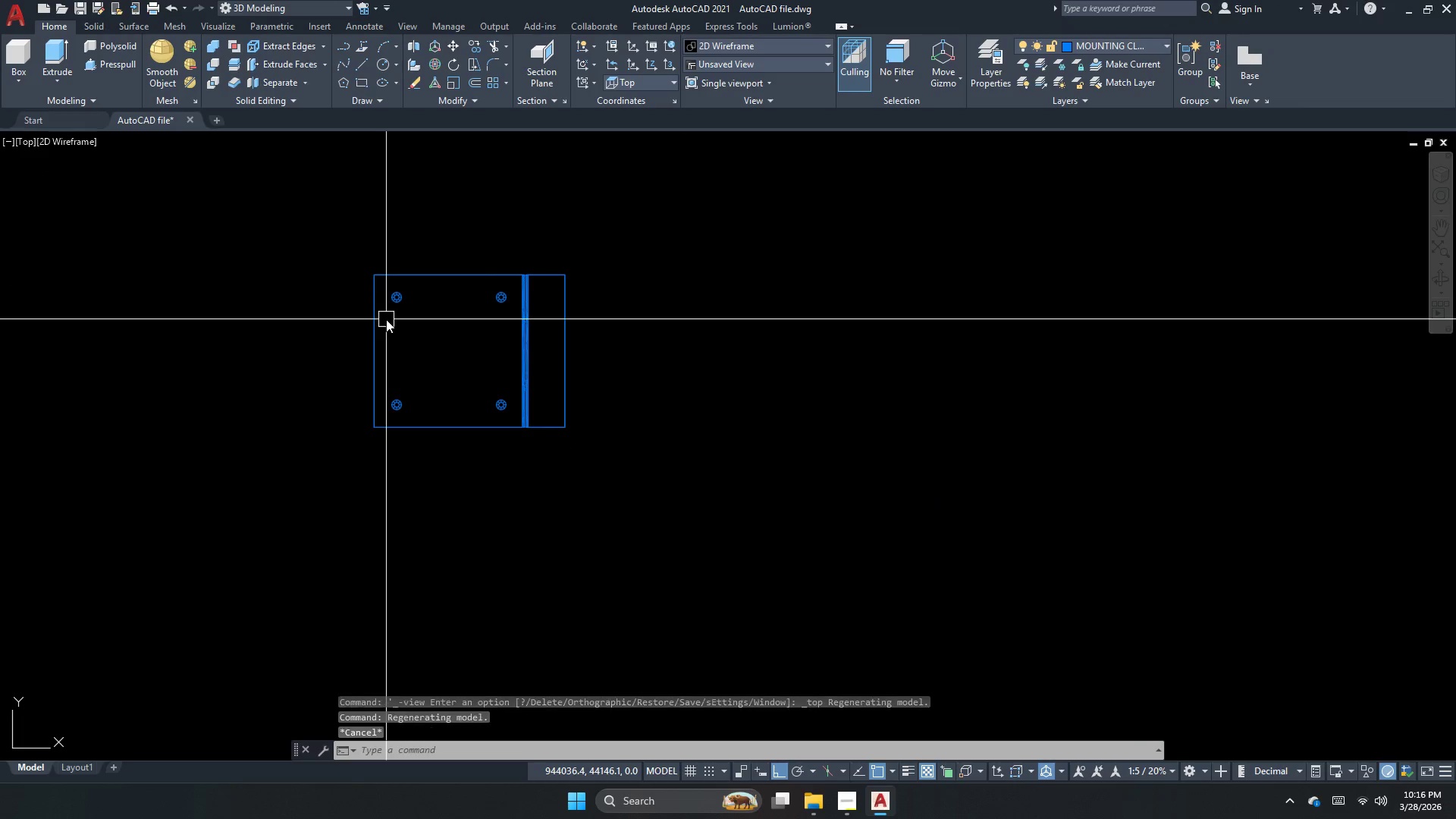 
type(dli  )
 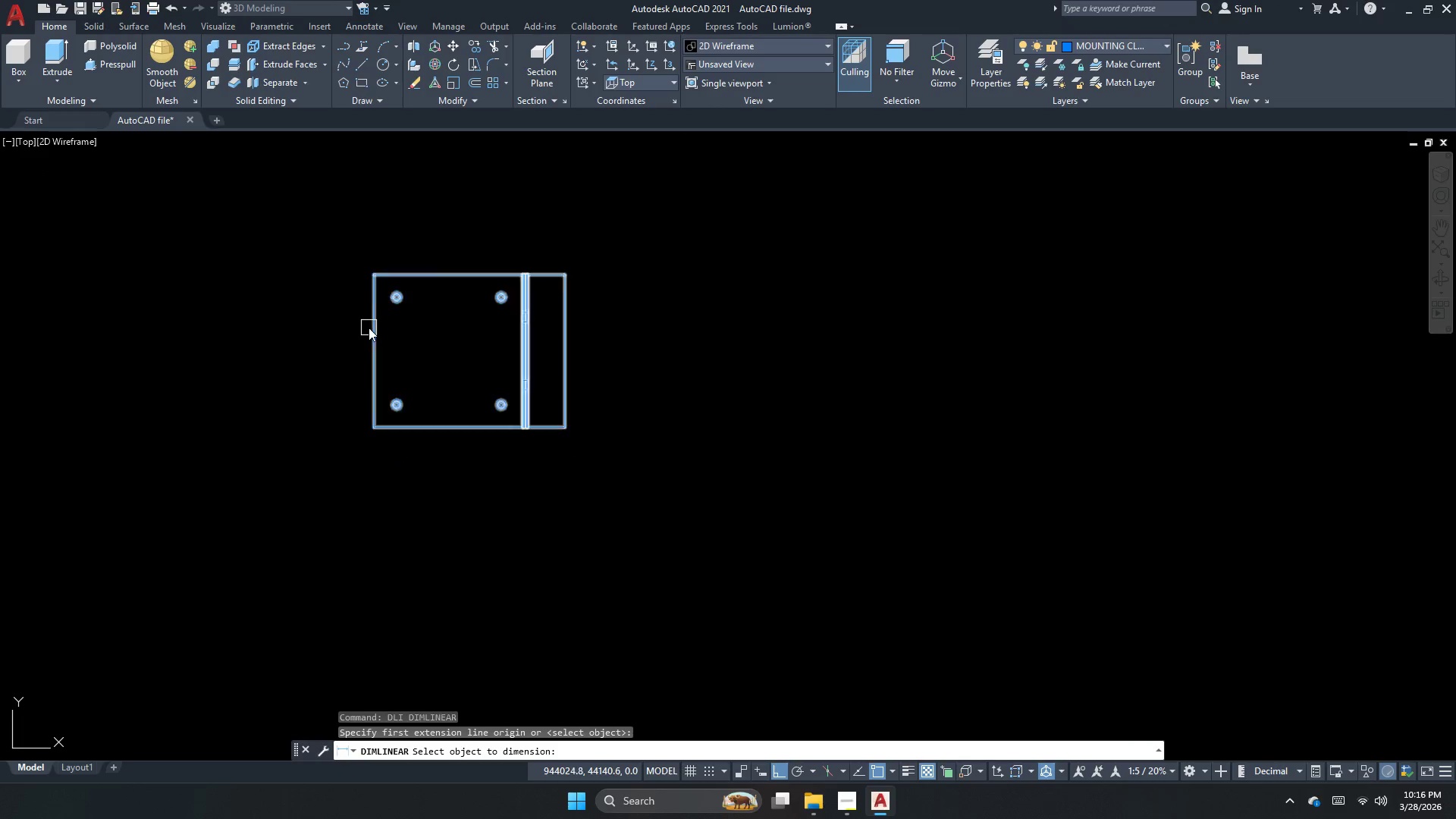 
left_click([369, 328])
 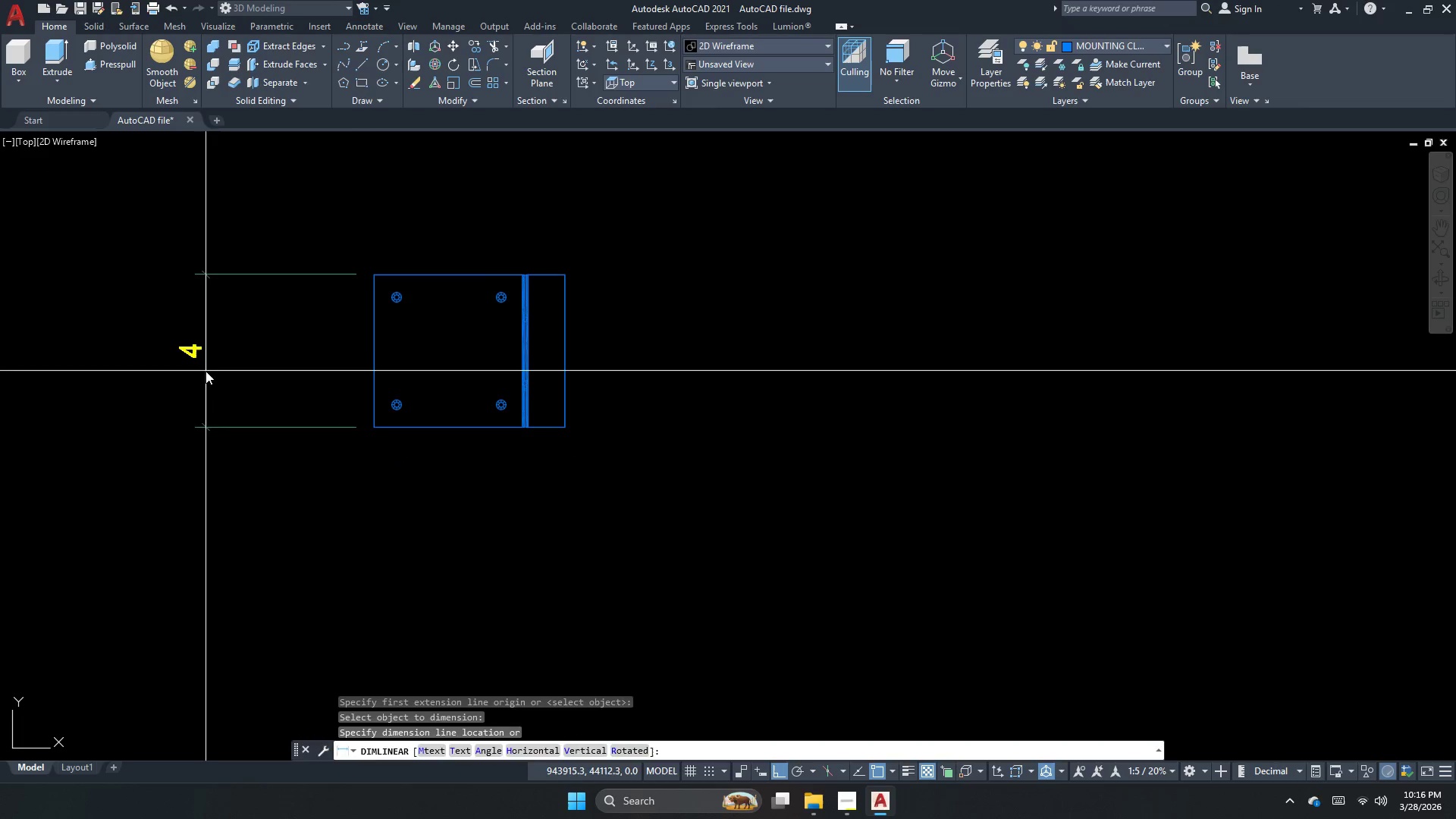 
key(Escape)
 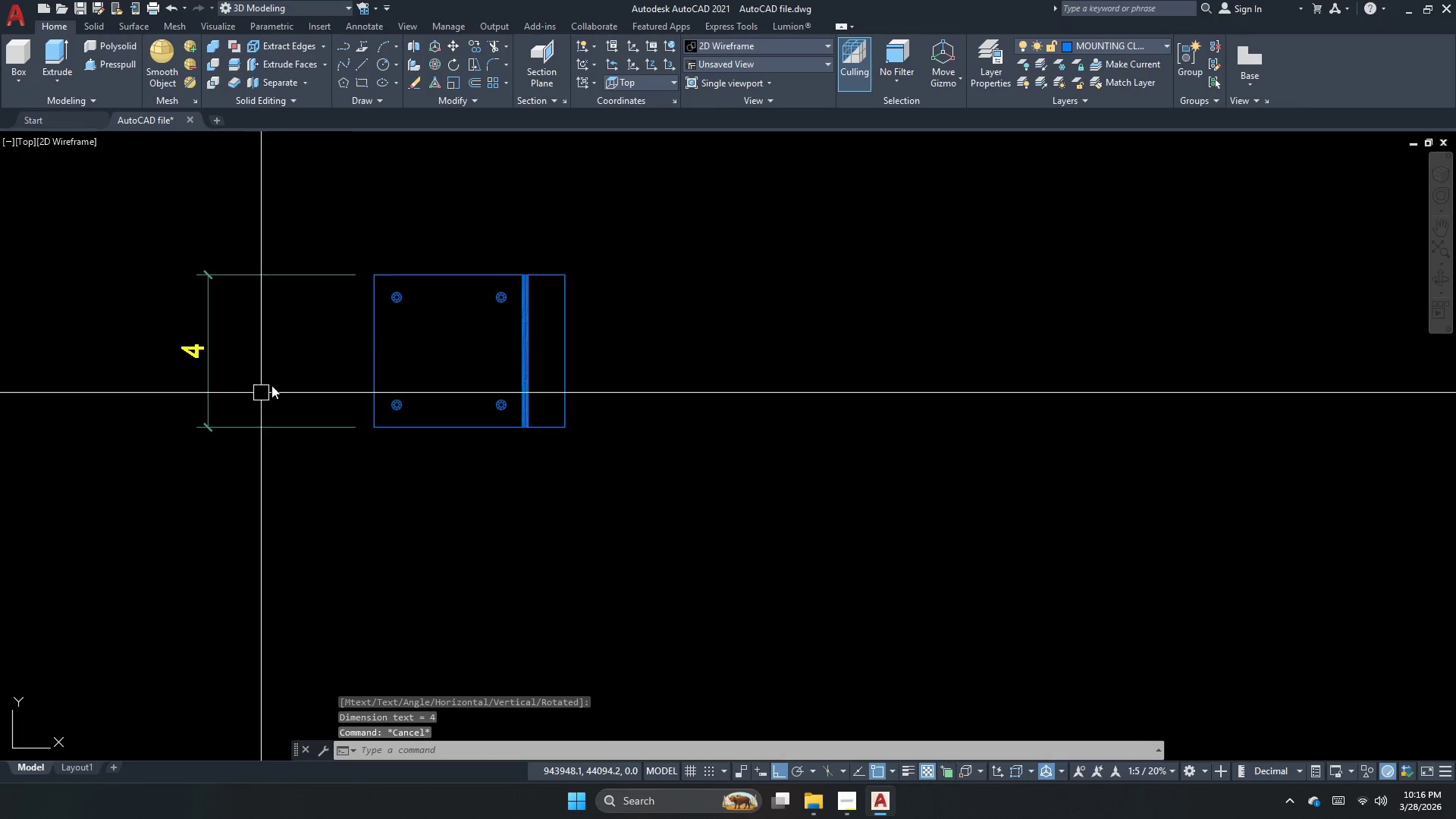 
key(Escape)
 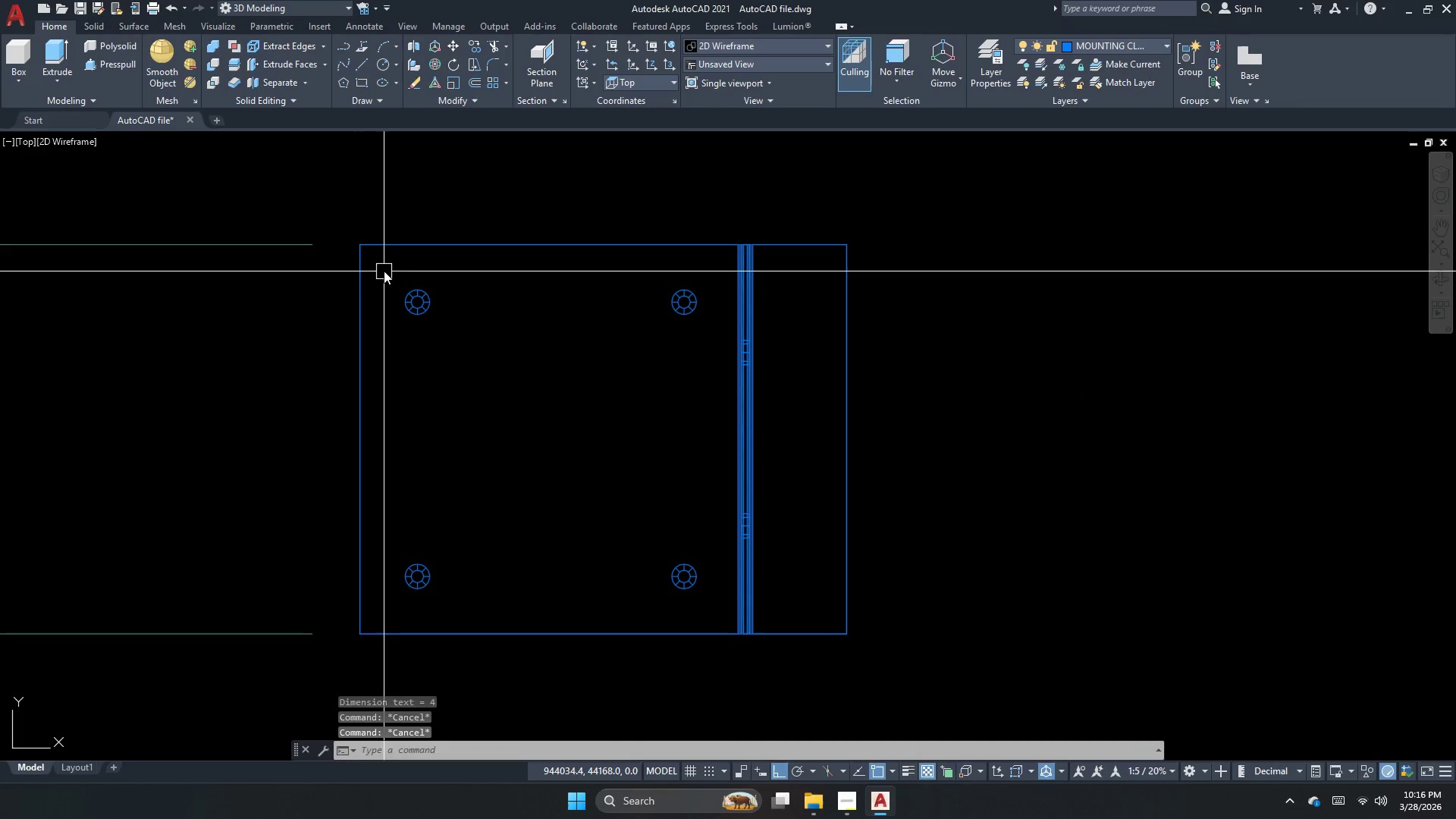 
key(Space)
 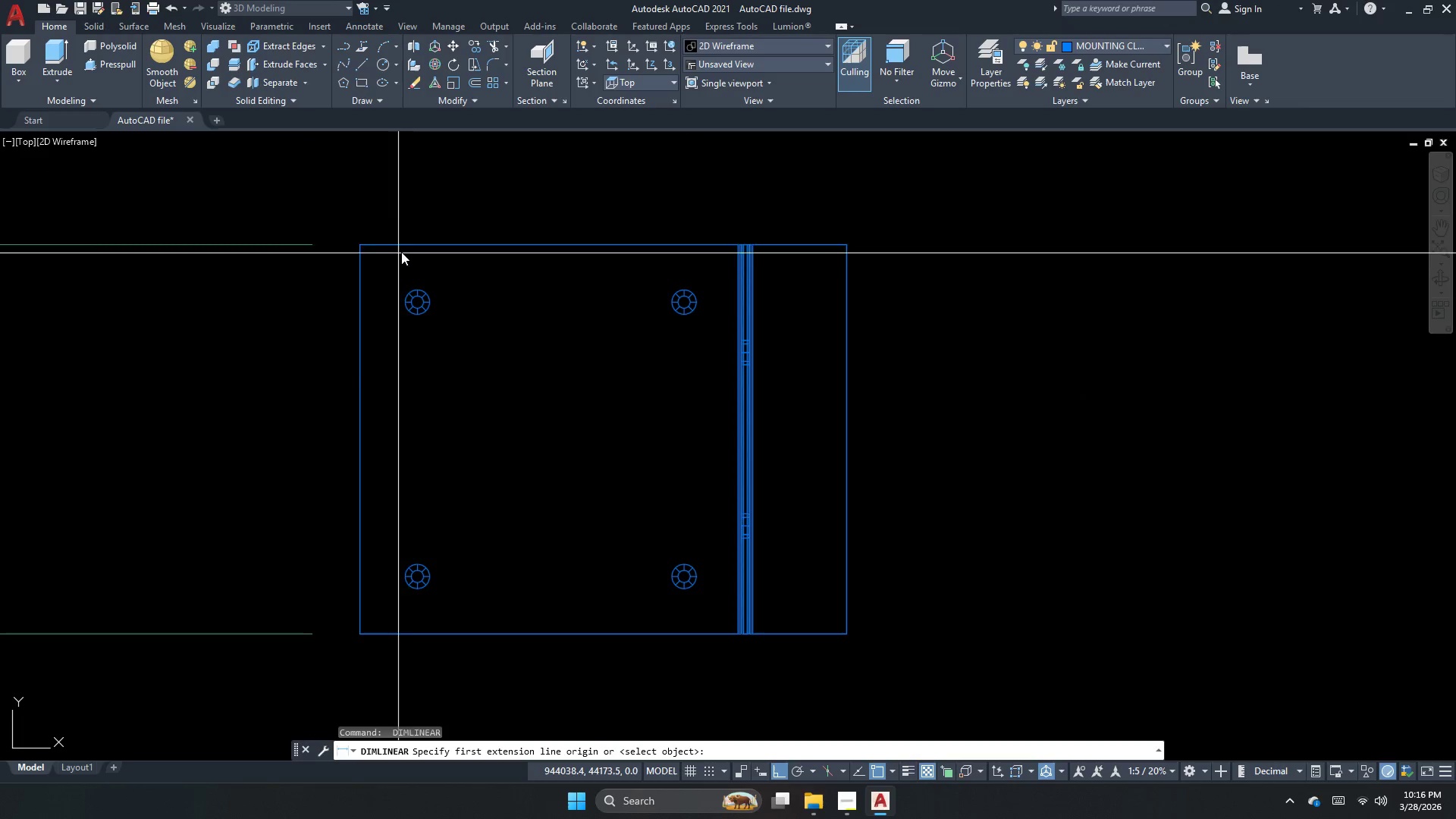 
key(Space)
 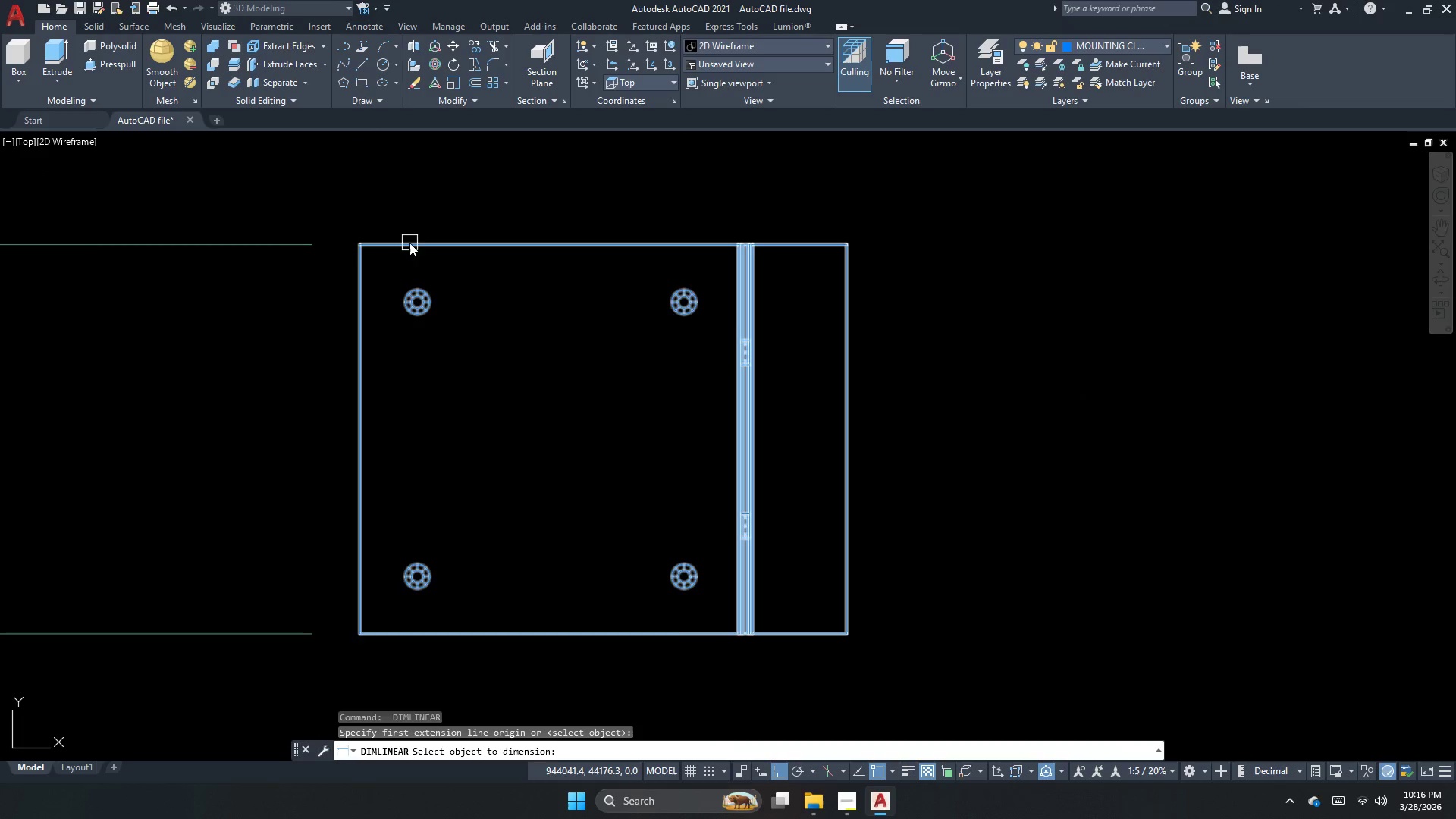 
scroll: coordinate [381, 294], scroll_direction: up, amount: 2.0
 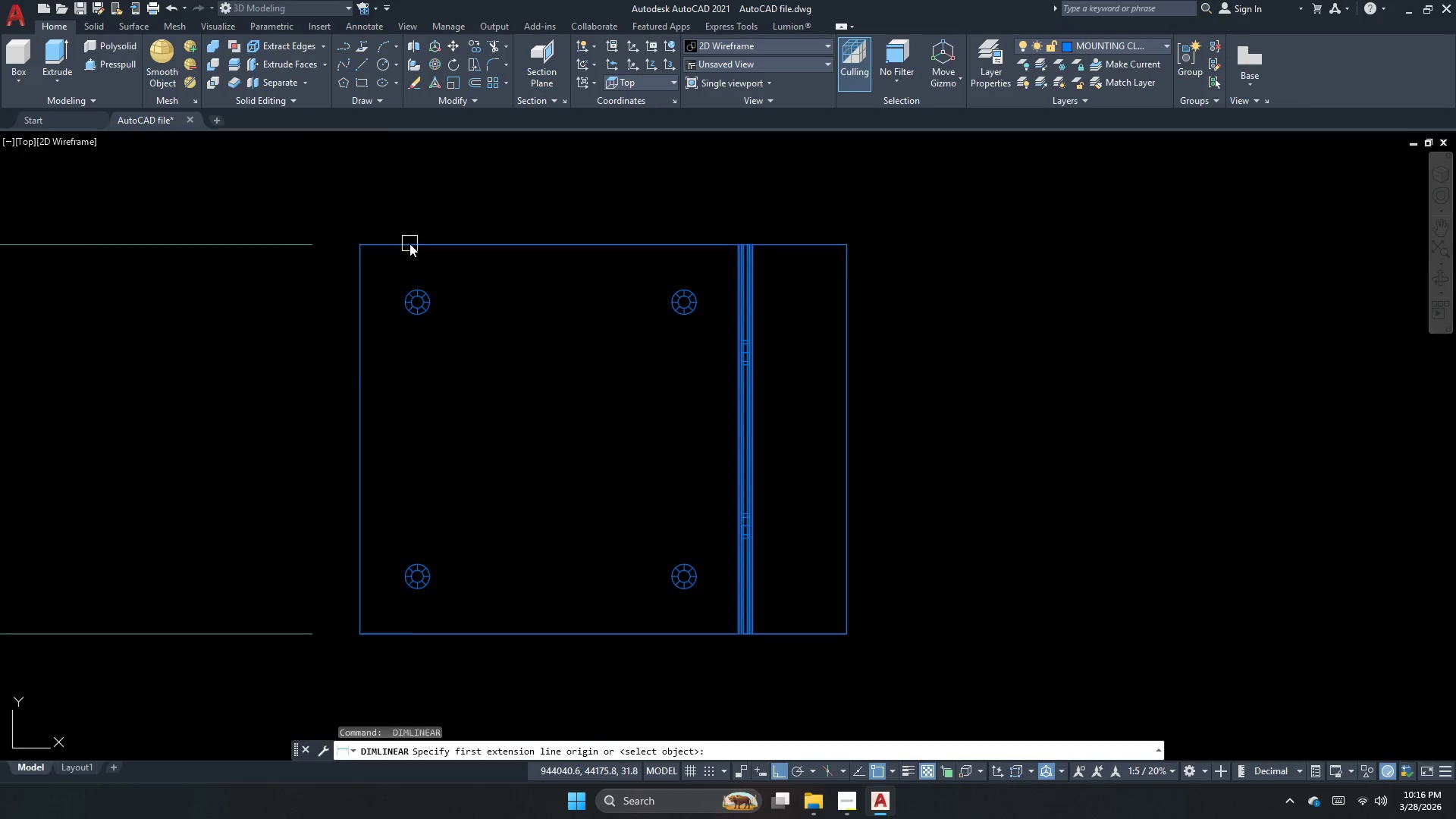 
left_click_drag(start_coordinate=[409, 242], to_coordinate=[406, 235])
 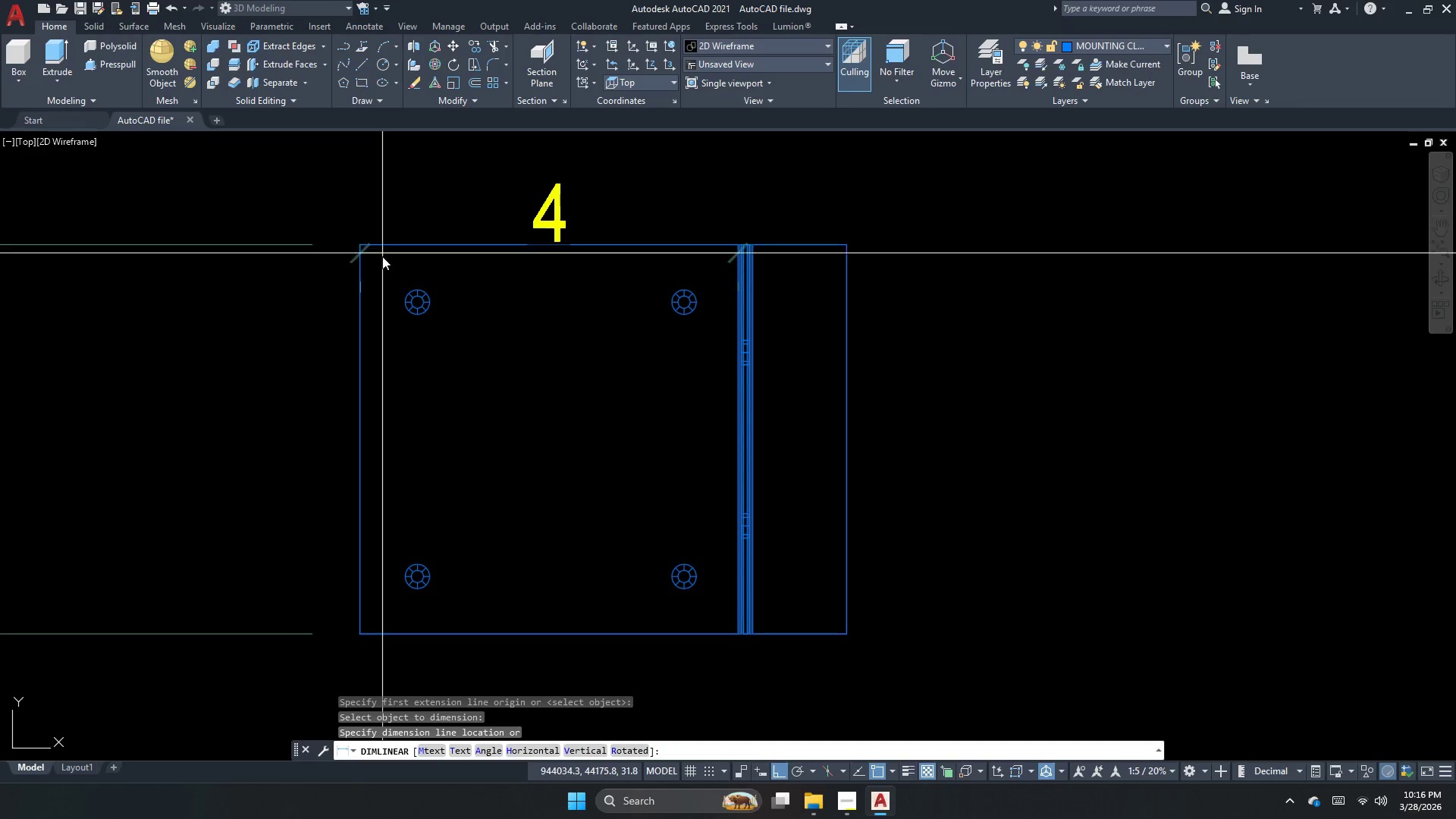 
left_click([401, 257])
 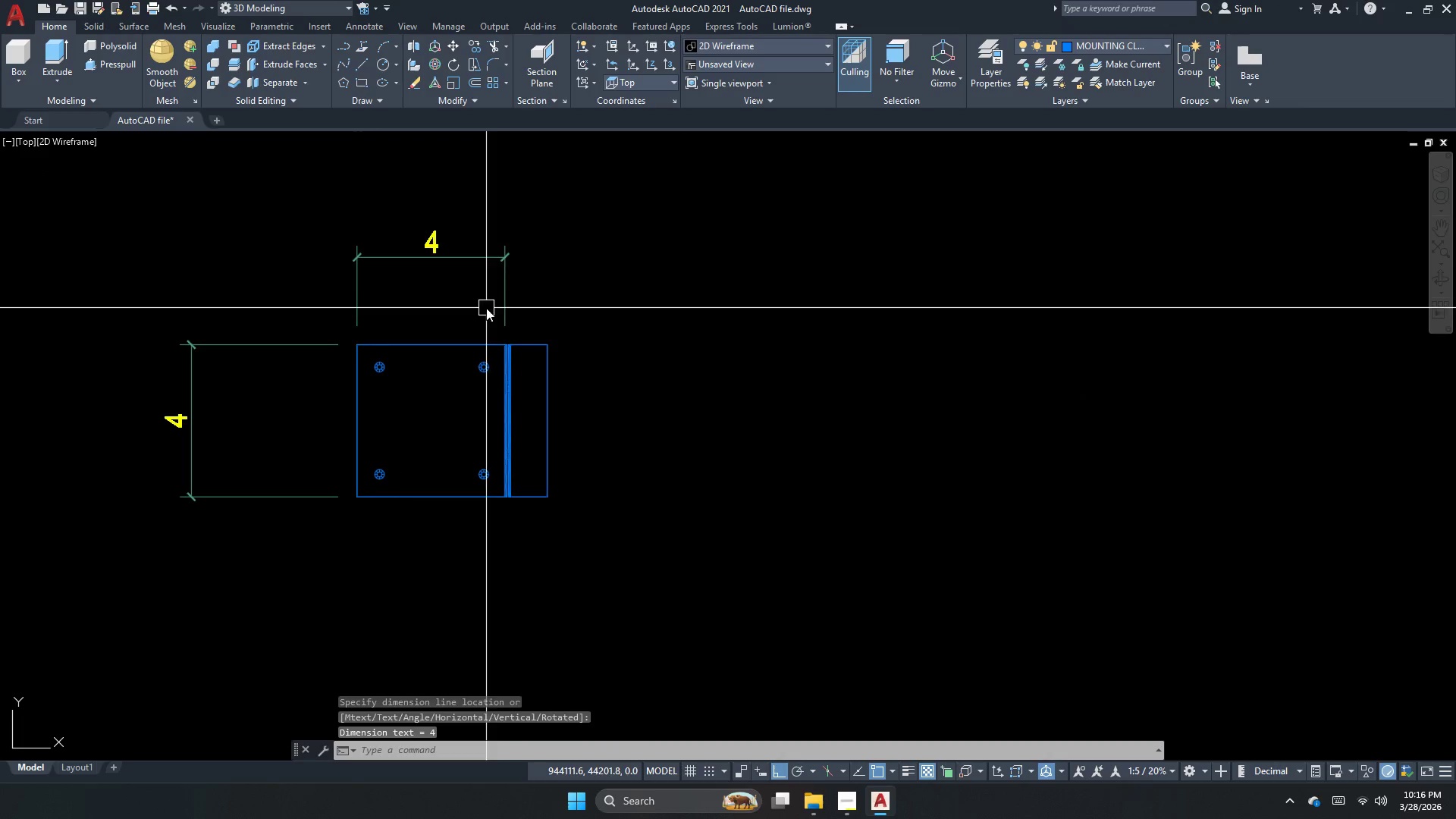 
scroll: coordinate [364, 352], scroll_direction: down, amount: 2.0
 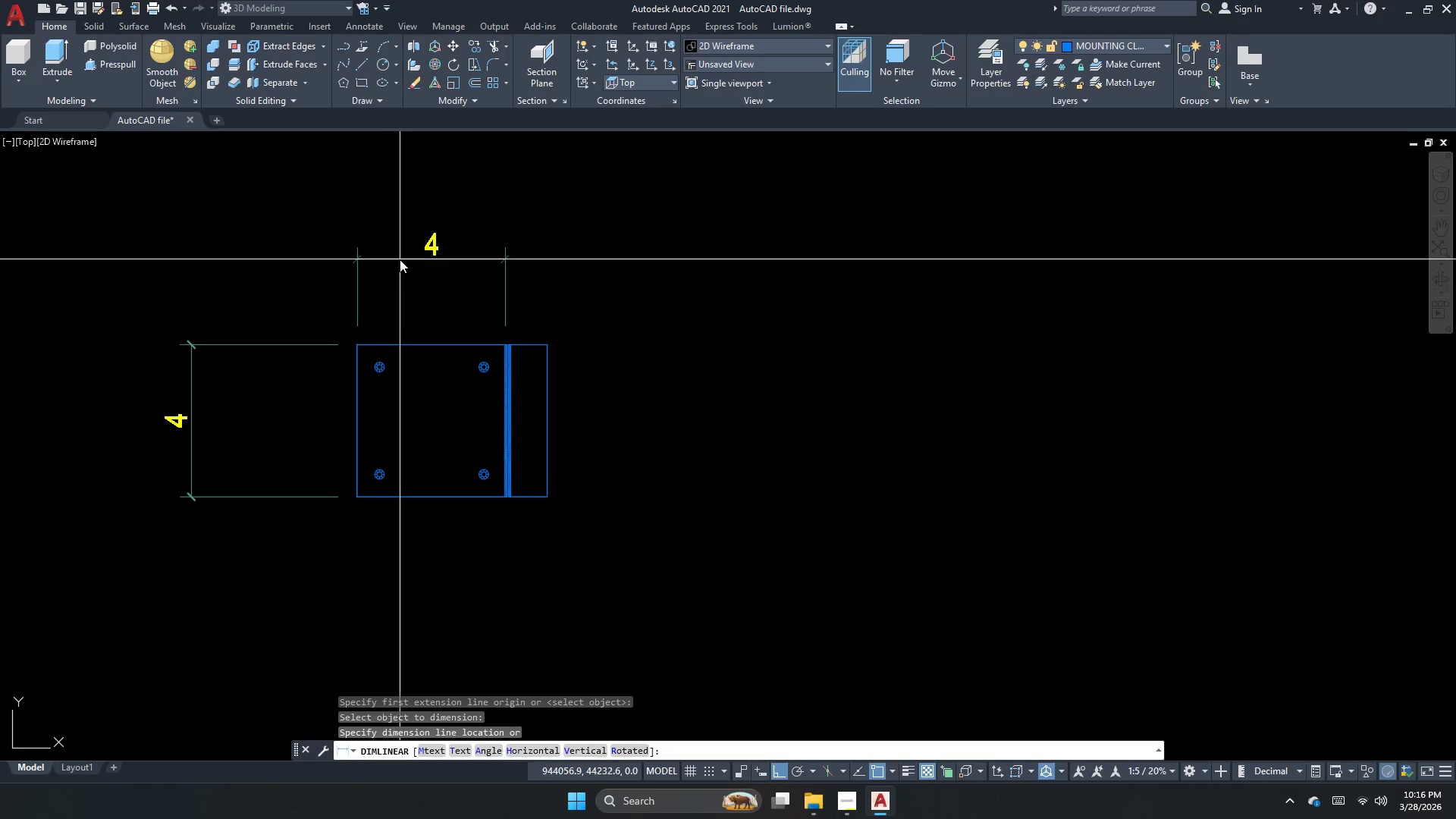 
key(Escape)
 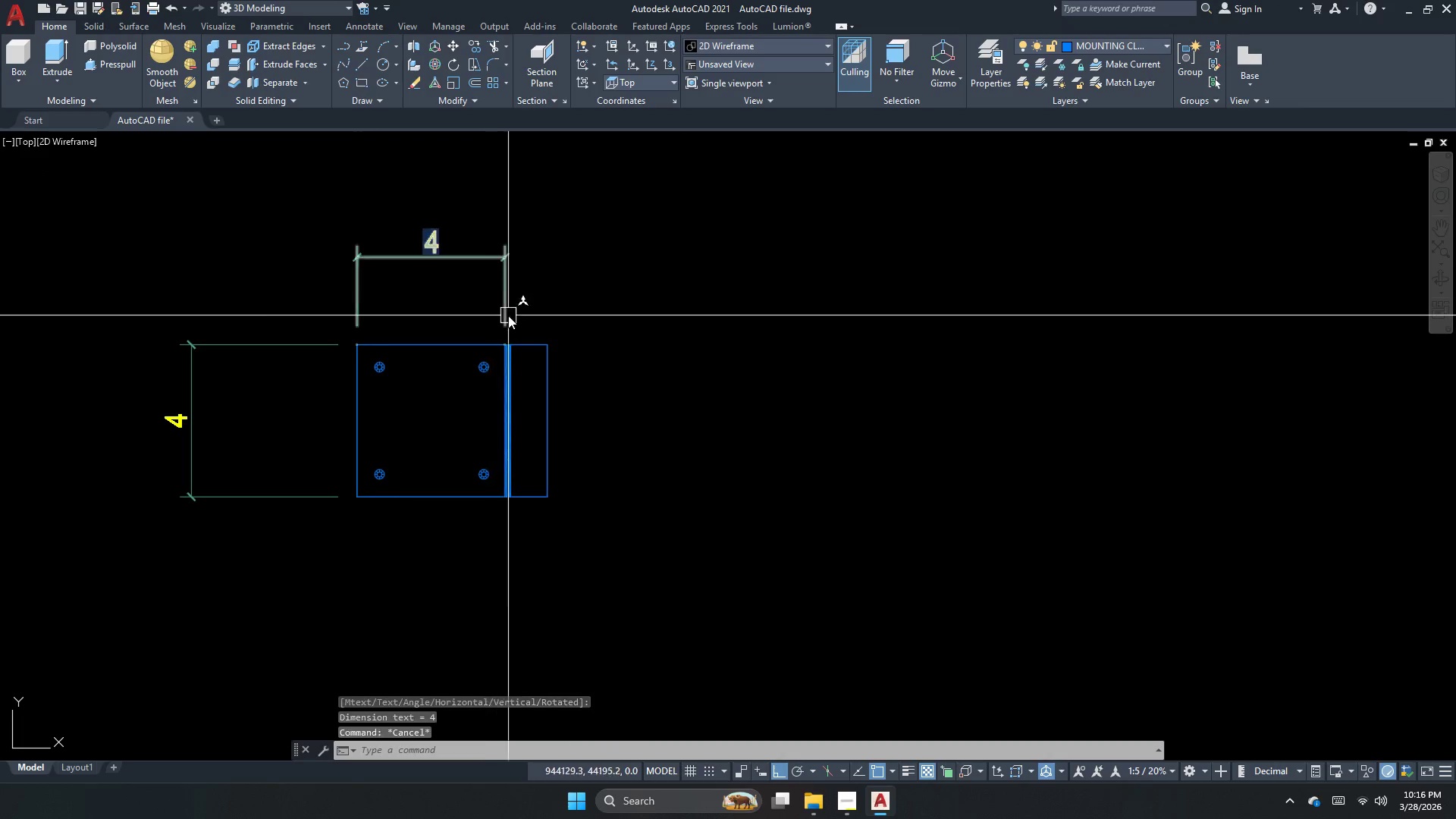 
key(Space)
 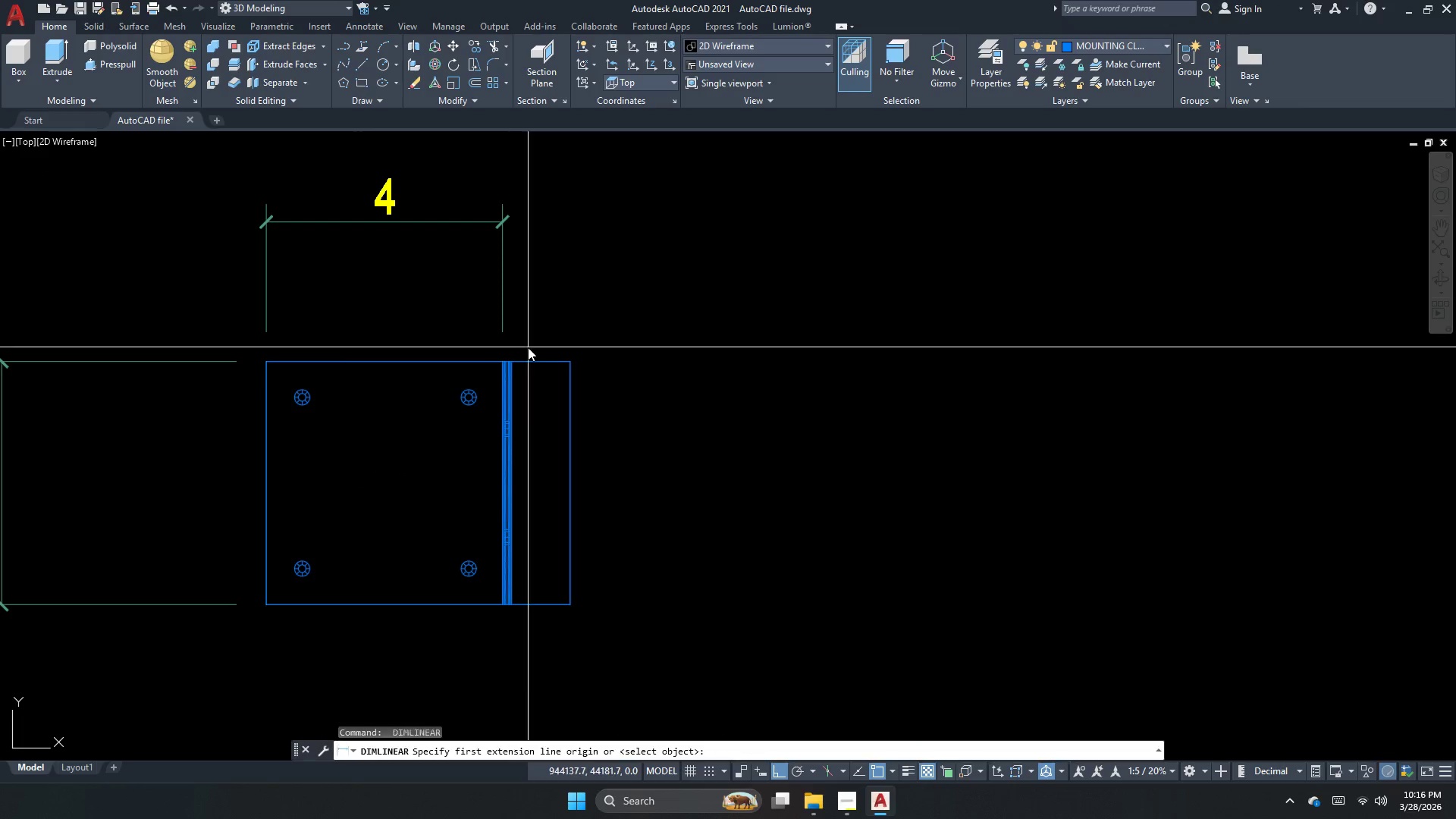 
key(Space)
 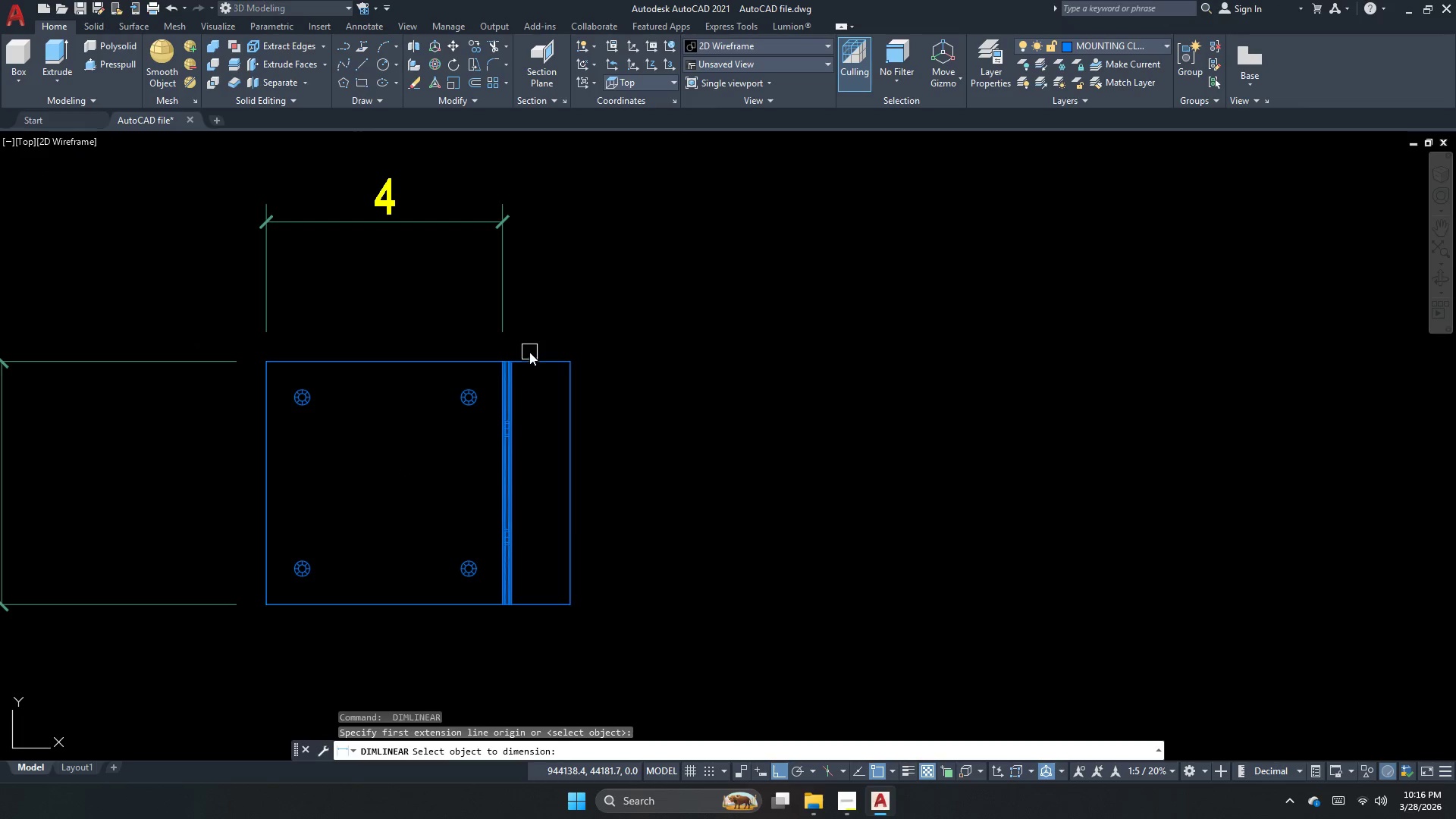 
scroll: coordinate [508, 315], scroll_direction: up, amount: 1.0
 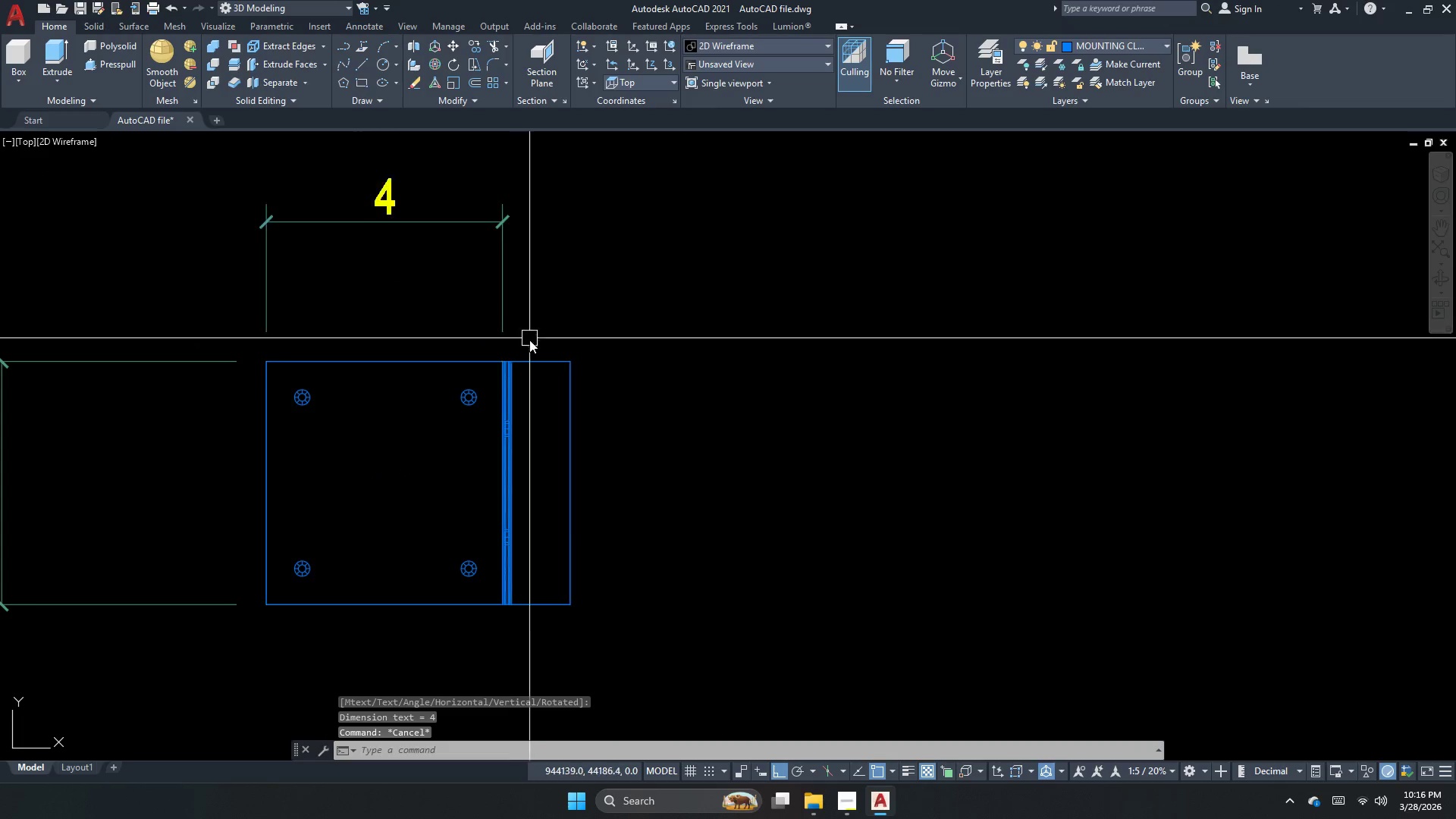 
left_click_drag(start_coordinate=[529, 355], to_coordinate=[529, 349])
 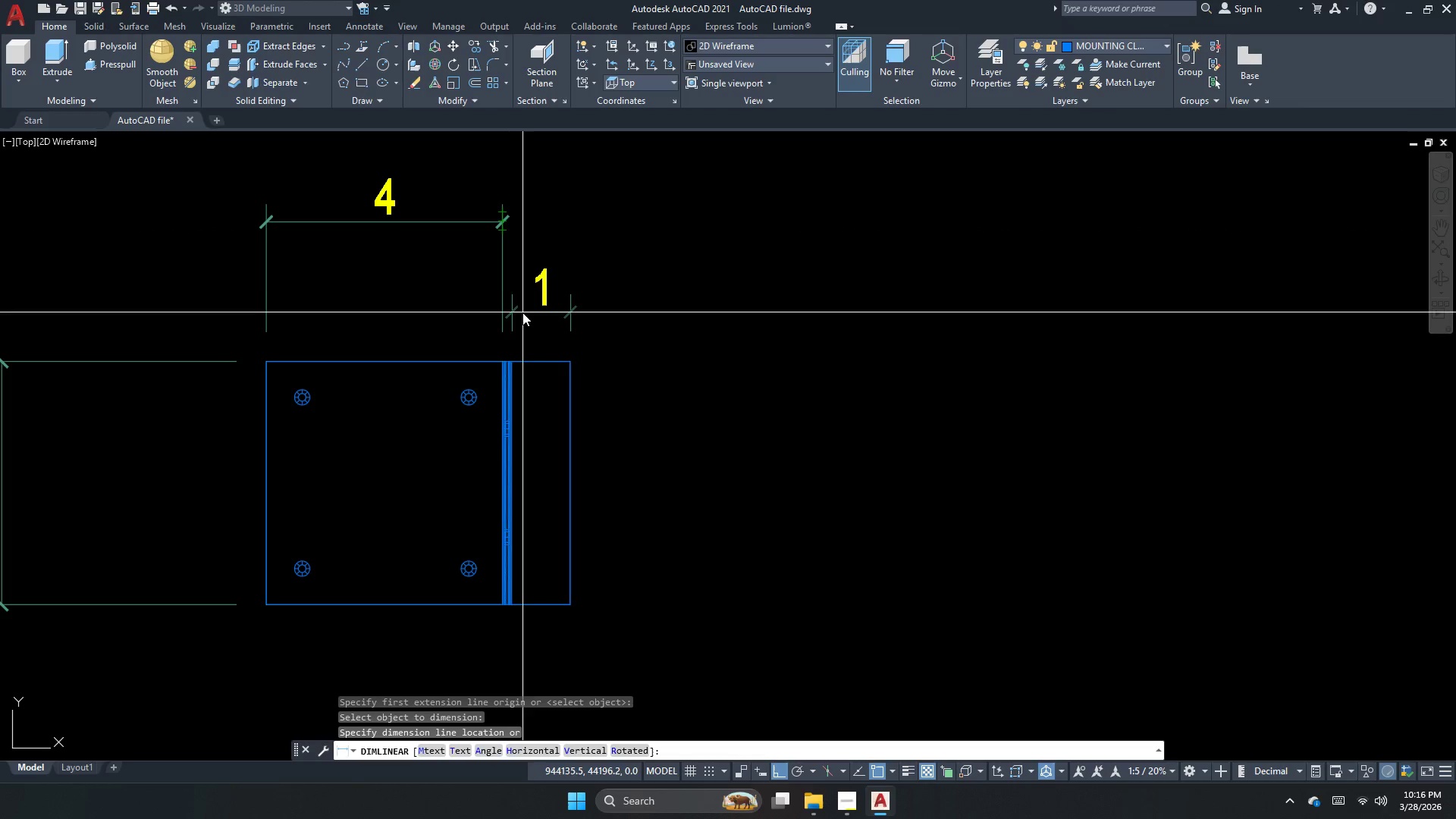 
scroll: coordinate [519, 296], scroll_direction: up, amount: 1.0
 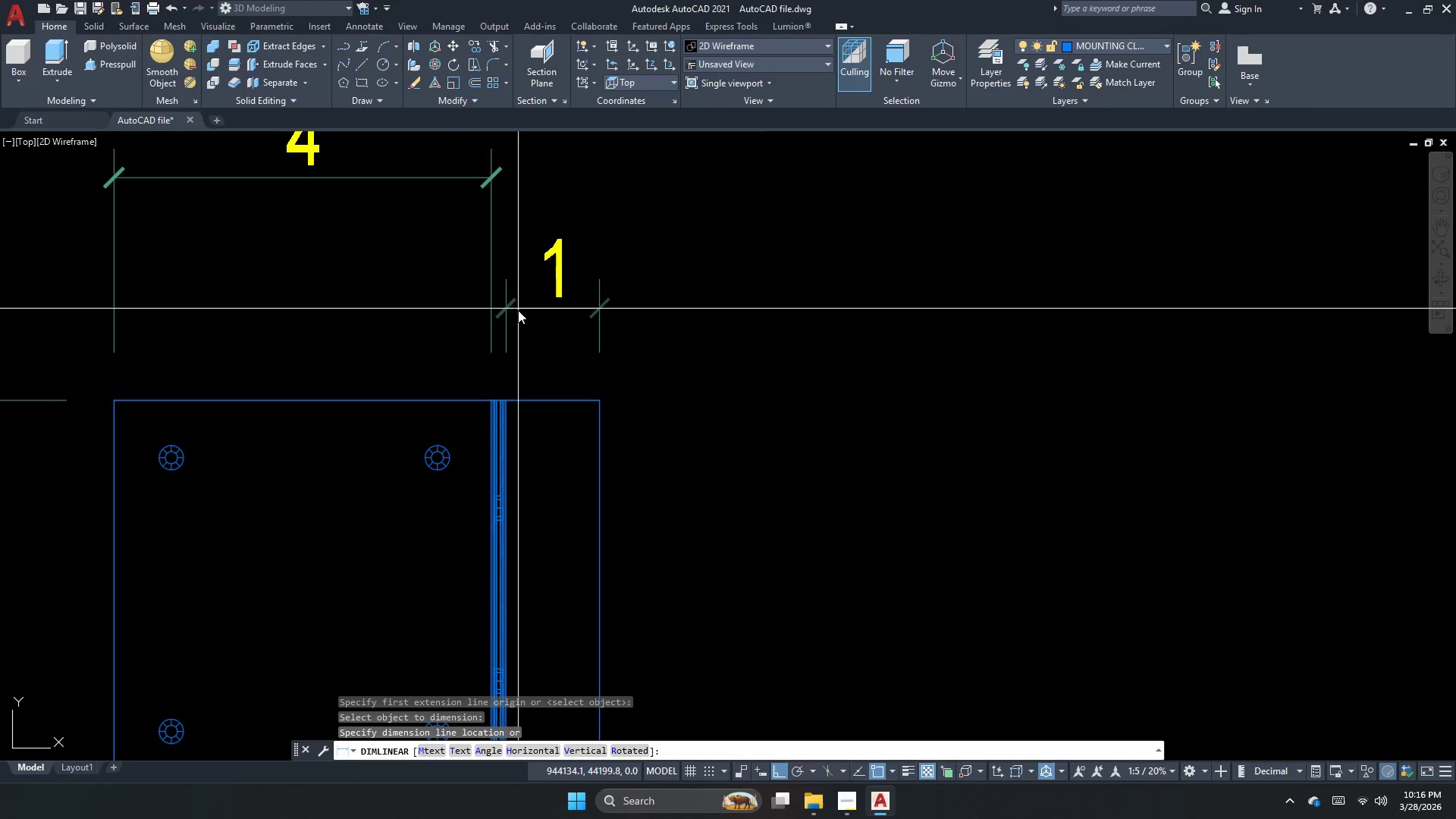 
key(Escape)
 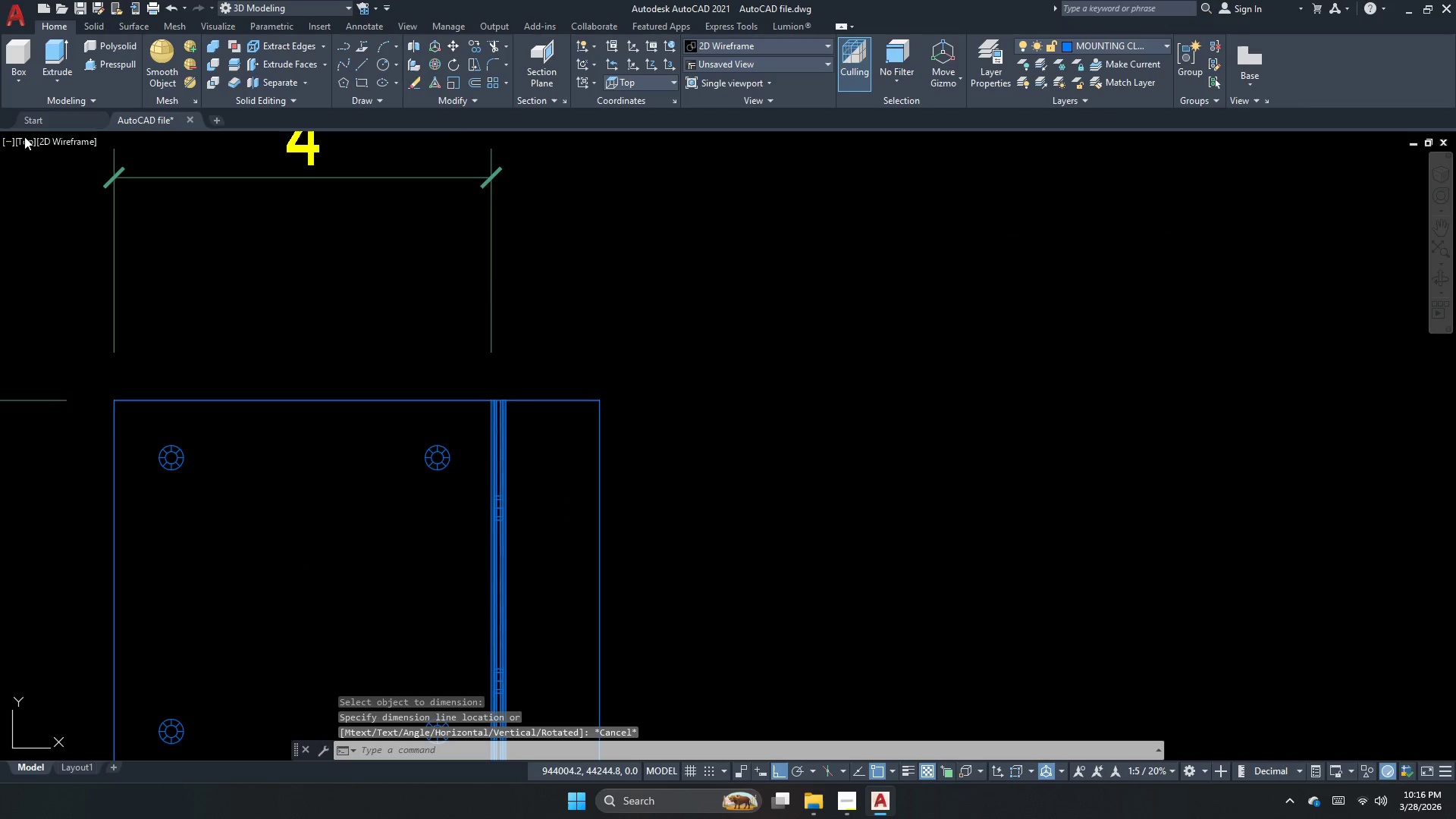 
left_click([29, 138])
 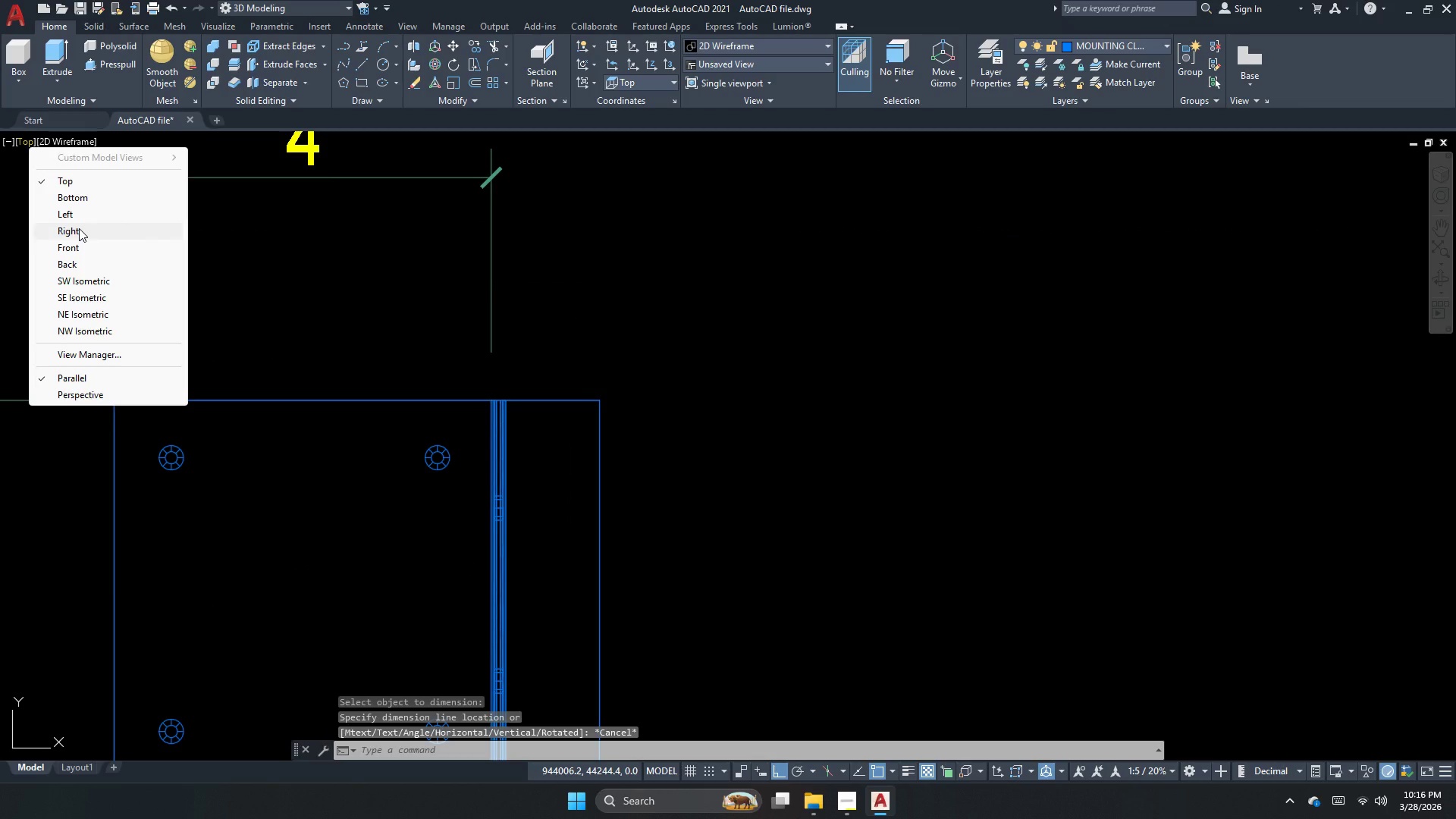 
left_click([79, 248])
 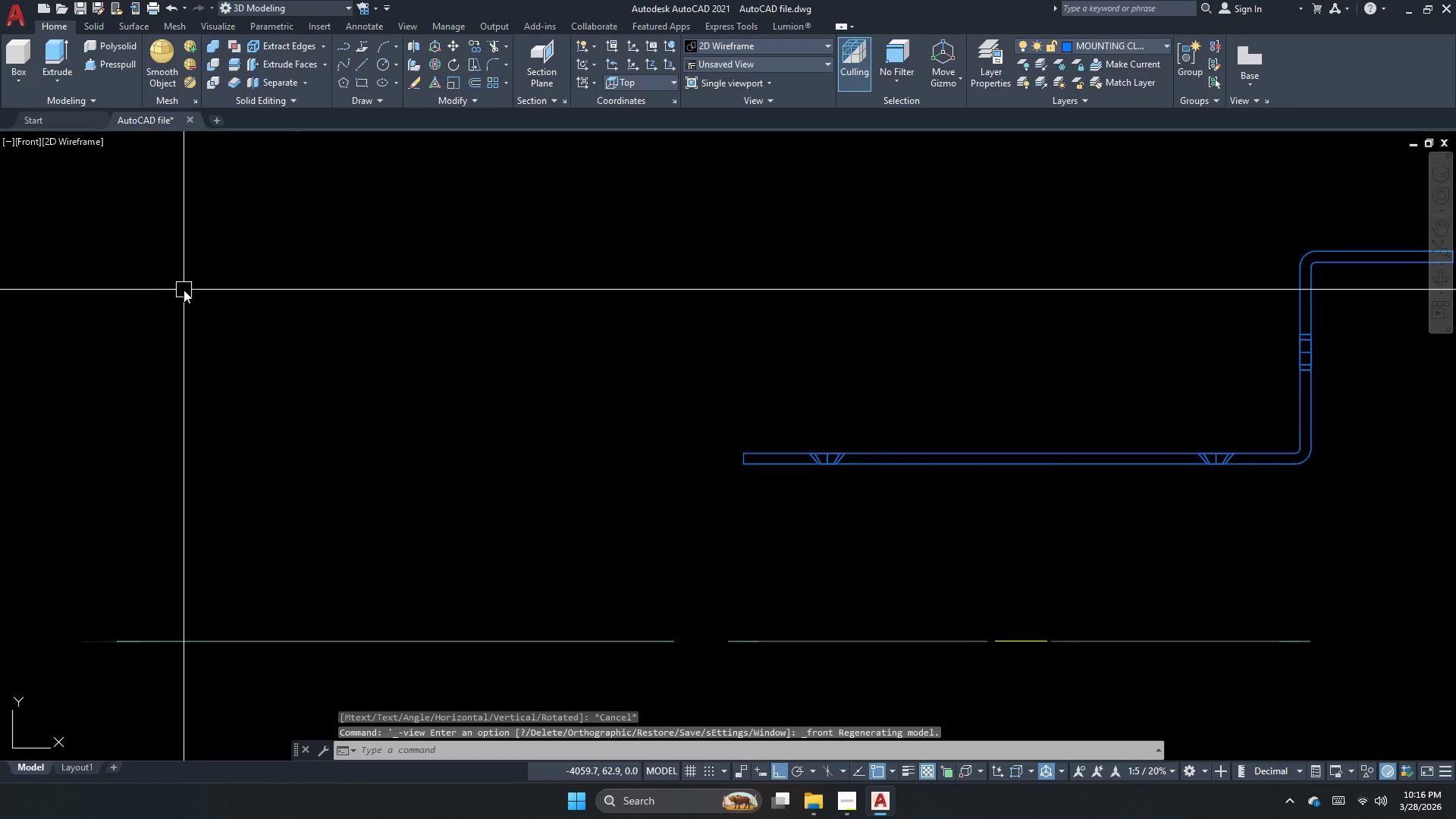 
key(Escape)
 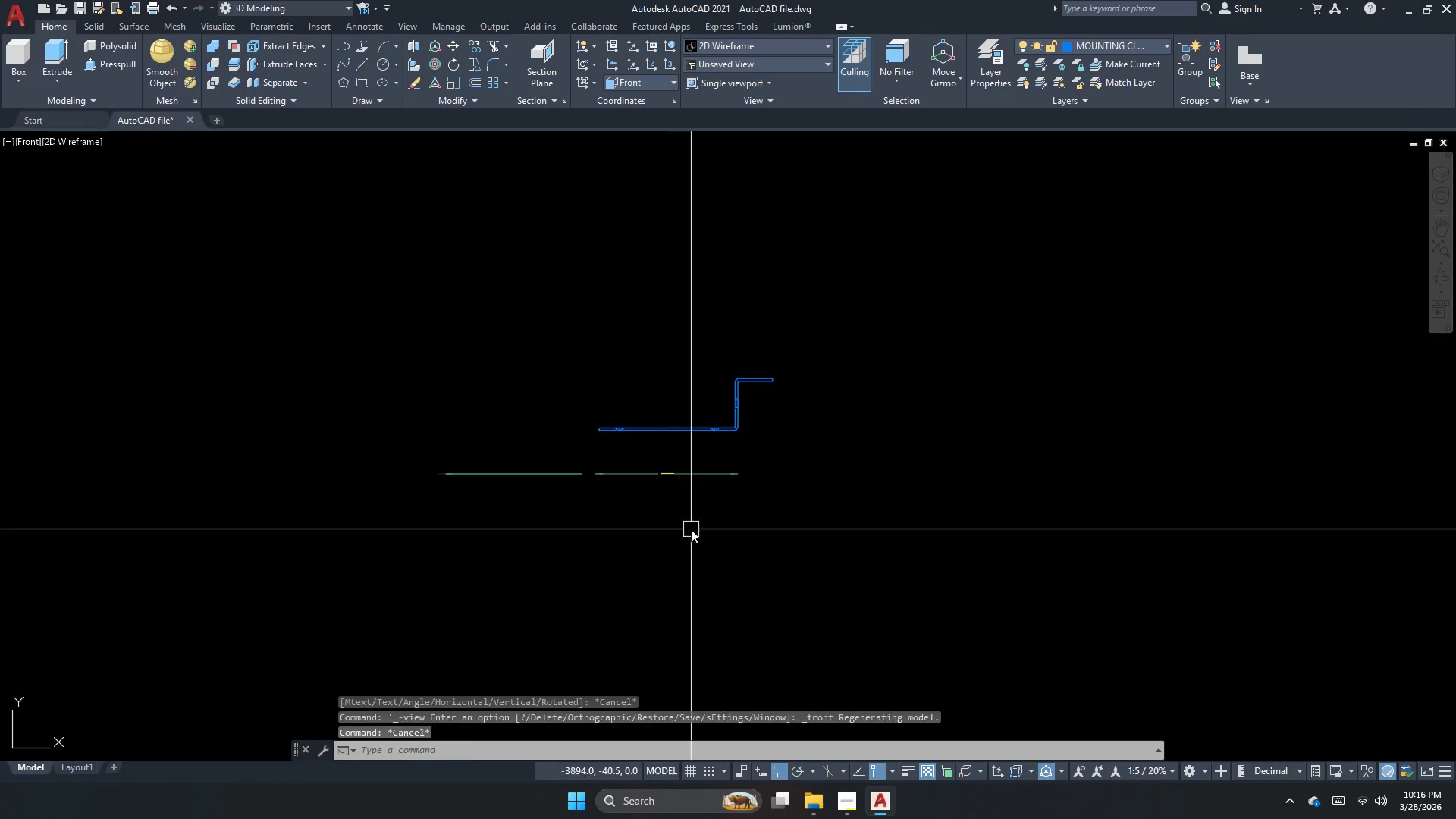 
left_click_drag(start_coordinate=[689, 527], to_coordinate=[595, 482])
 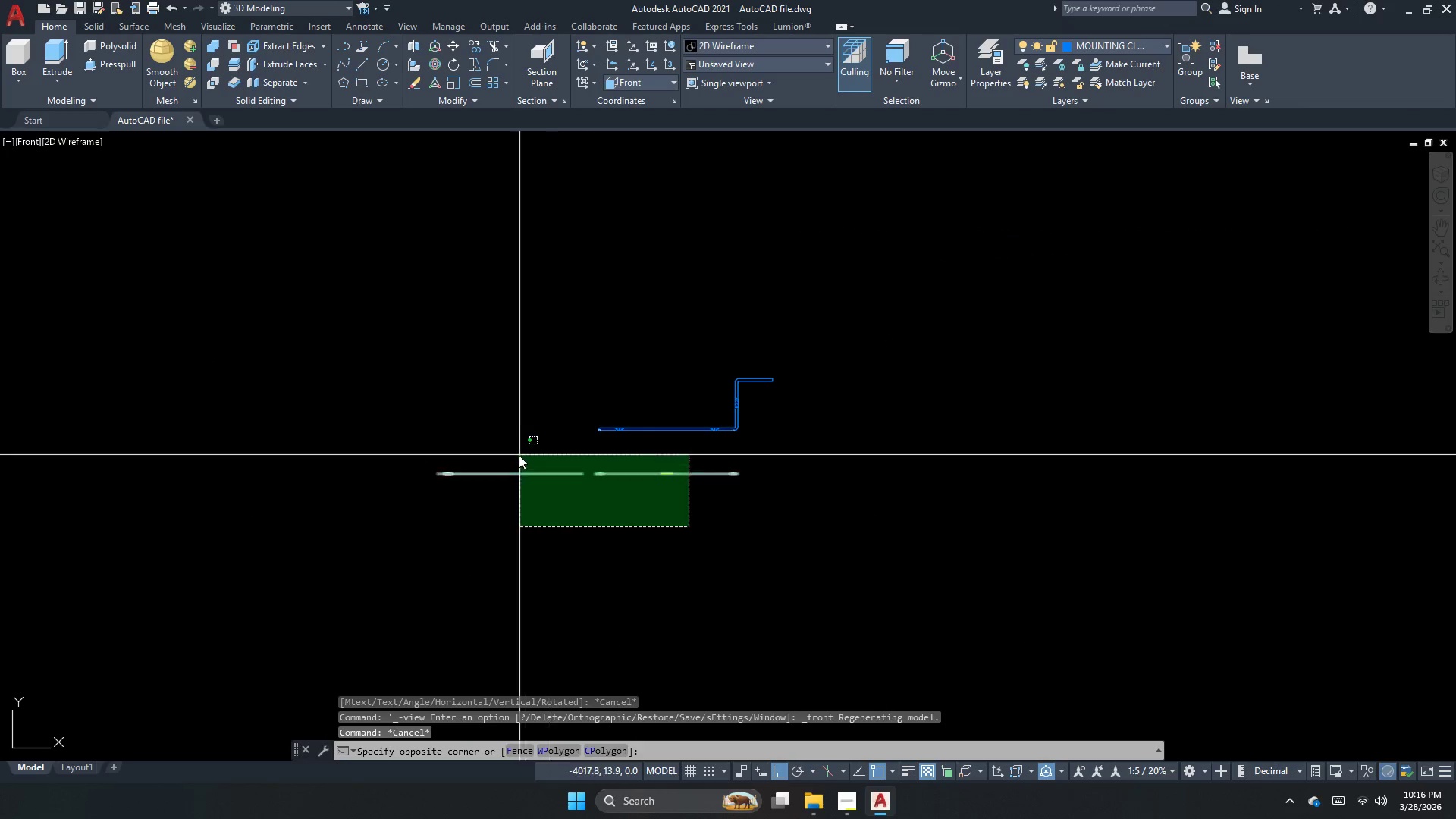 
scroll: coordinate [635, 452], scroll_direction: down, amount: 3.0
 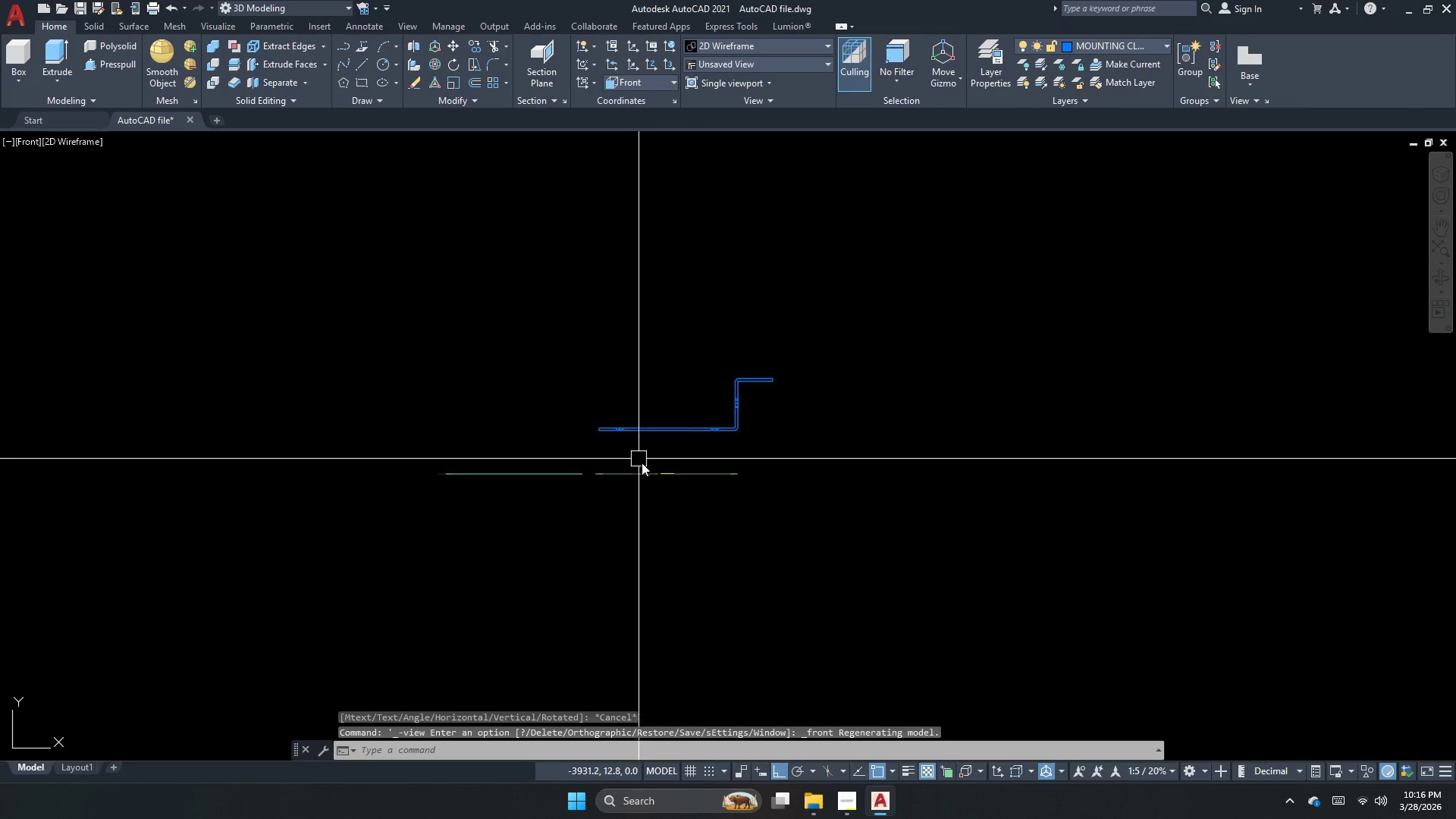 
key(E)
 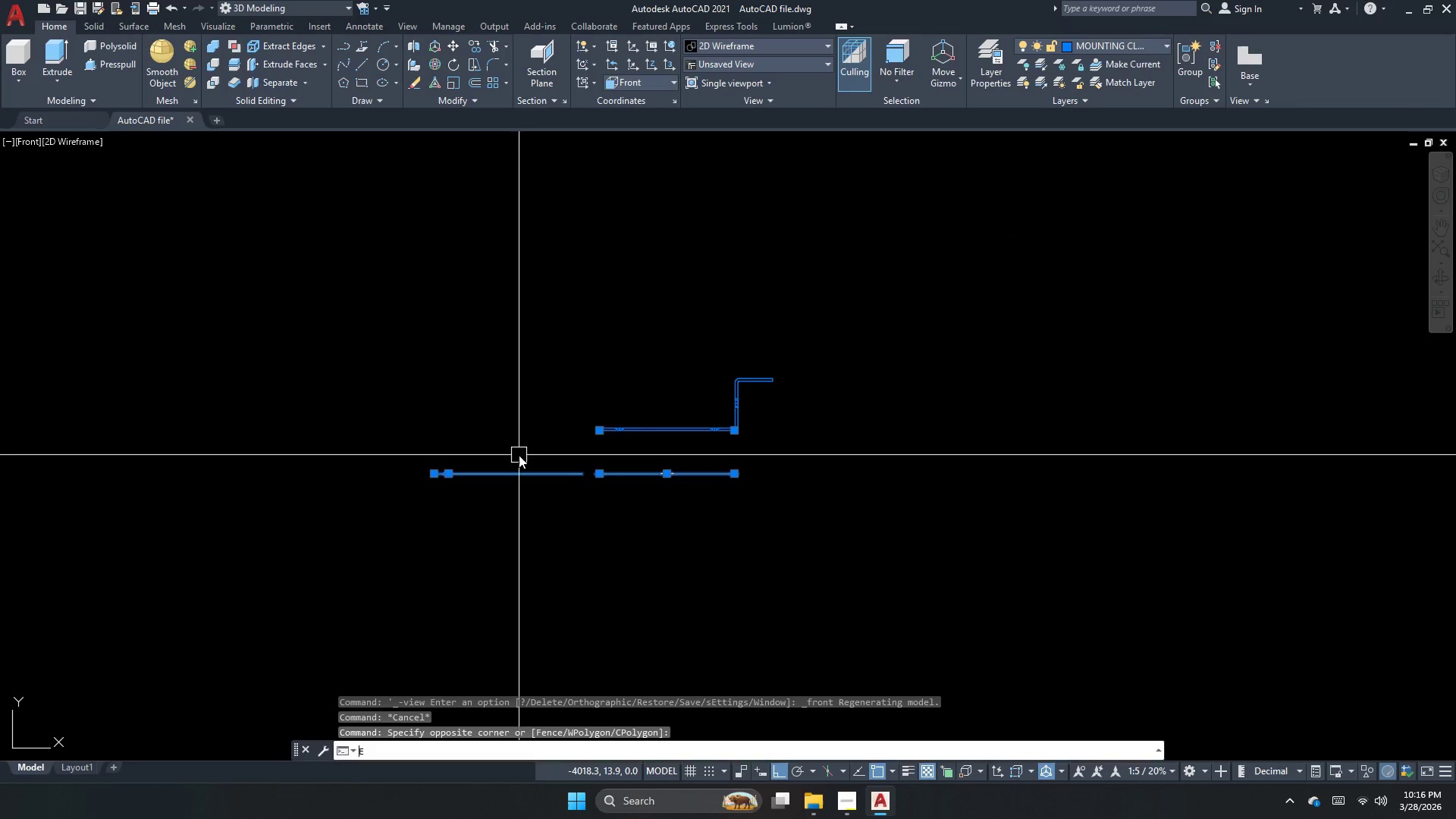 
key(Space)
 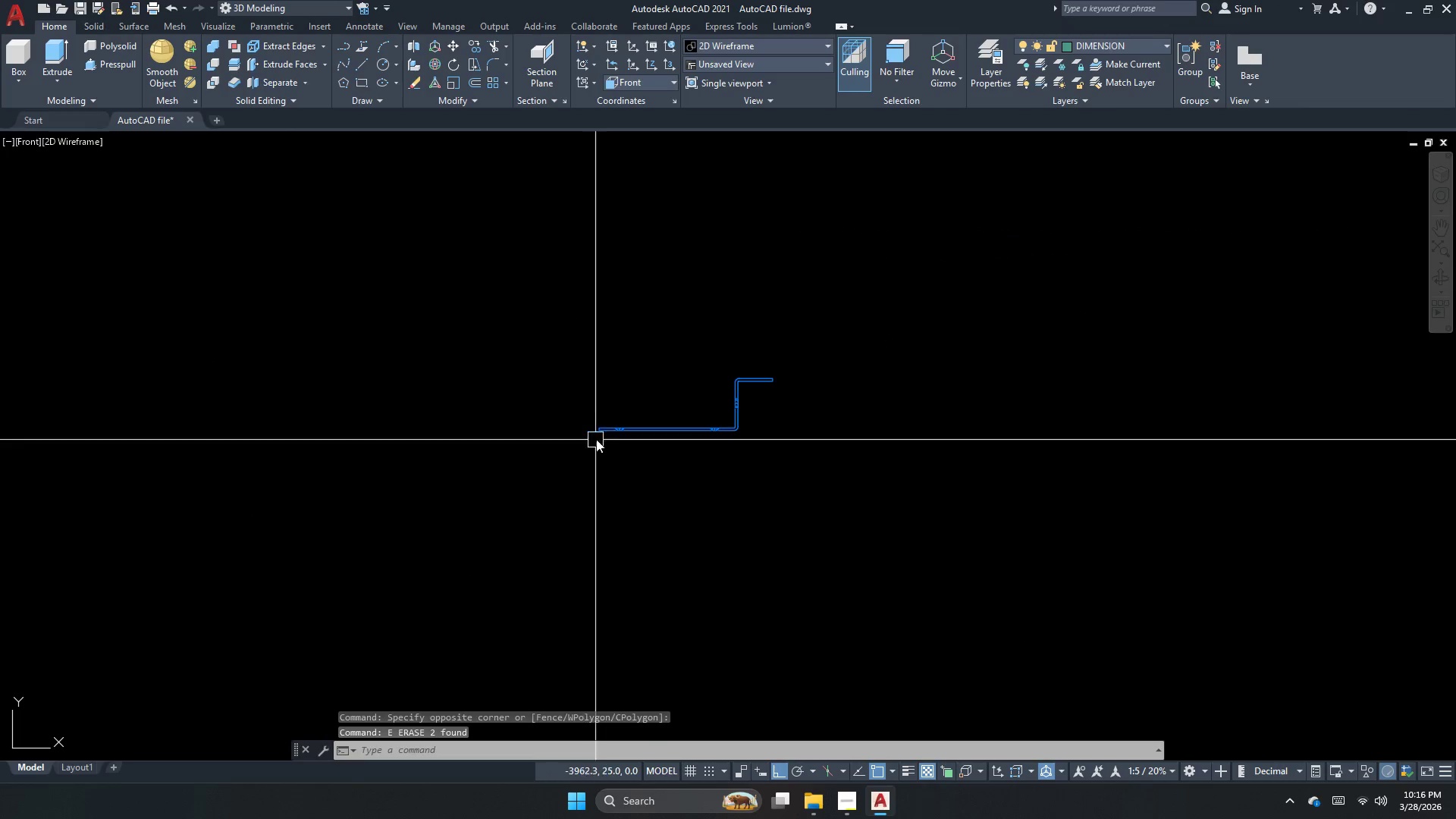 
key(Escape)
 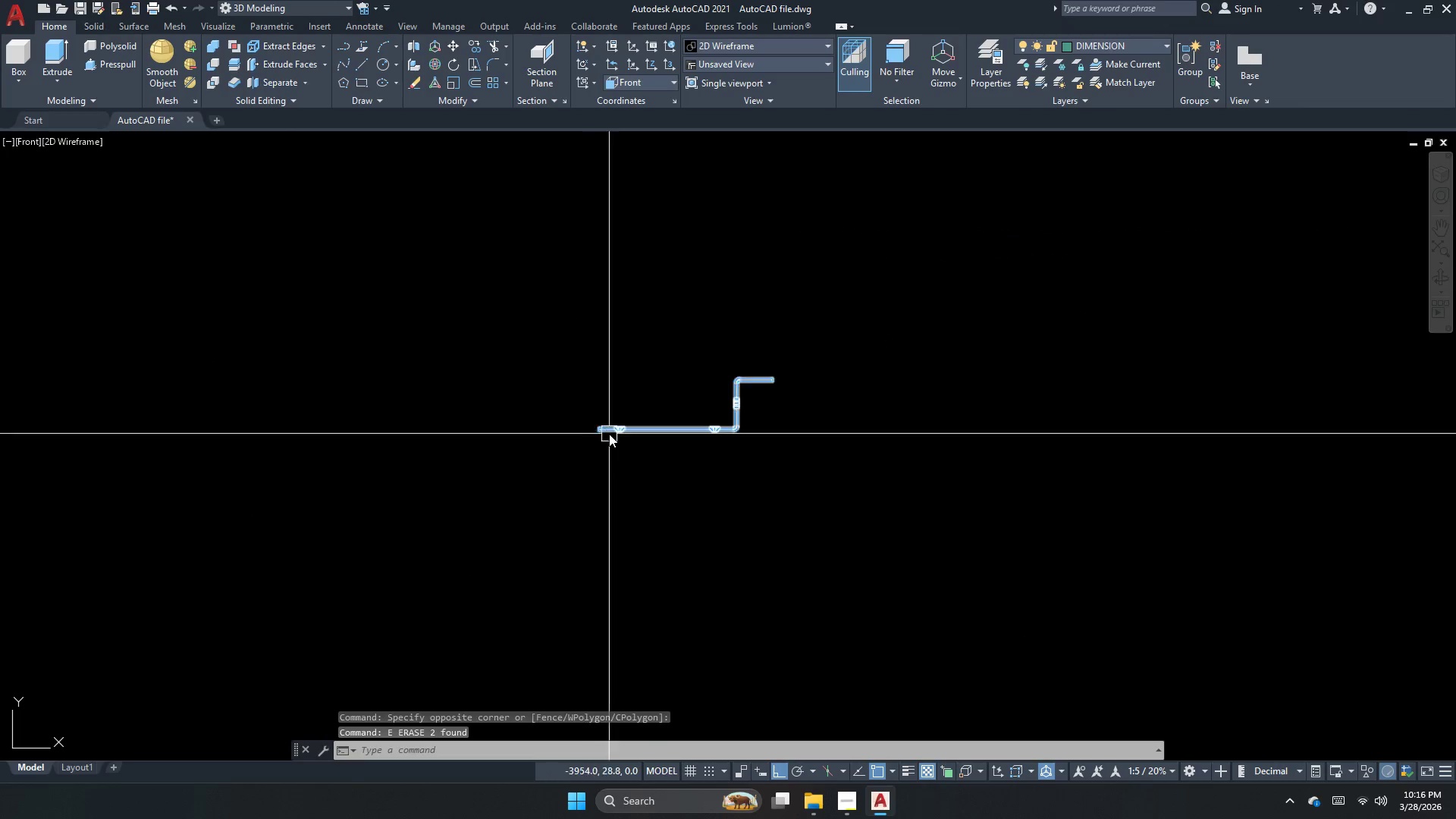 
key(Escape)
 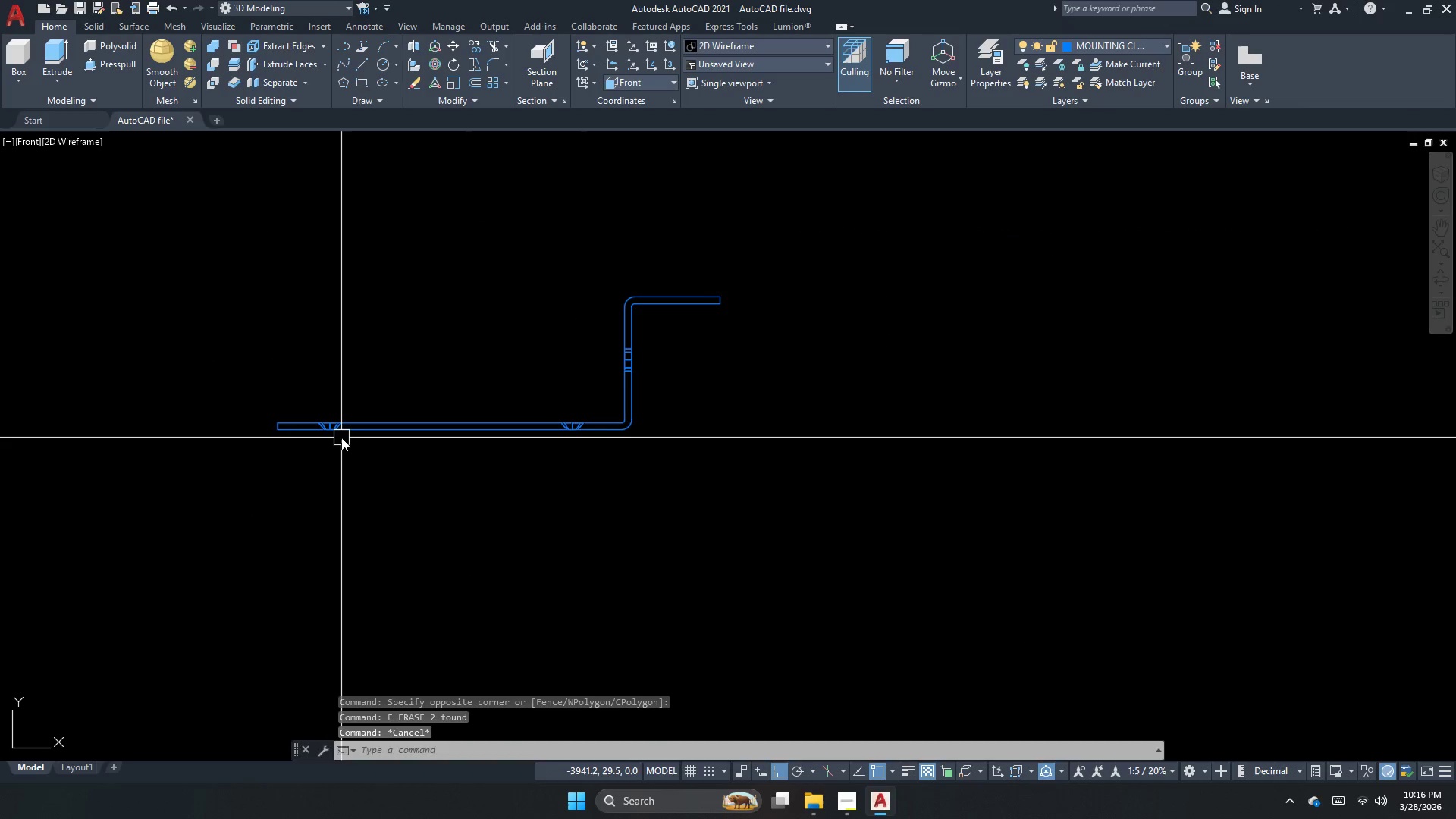 
scroll: coordinate [609, 434], scroll_direction: up, amount: 2.0
 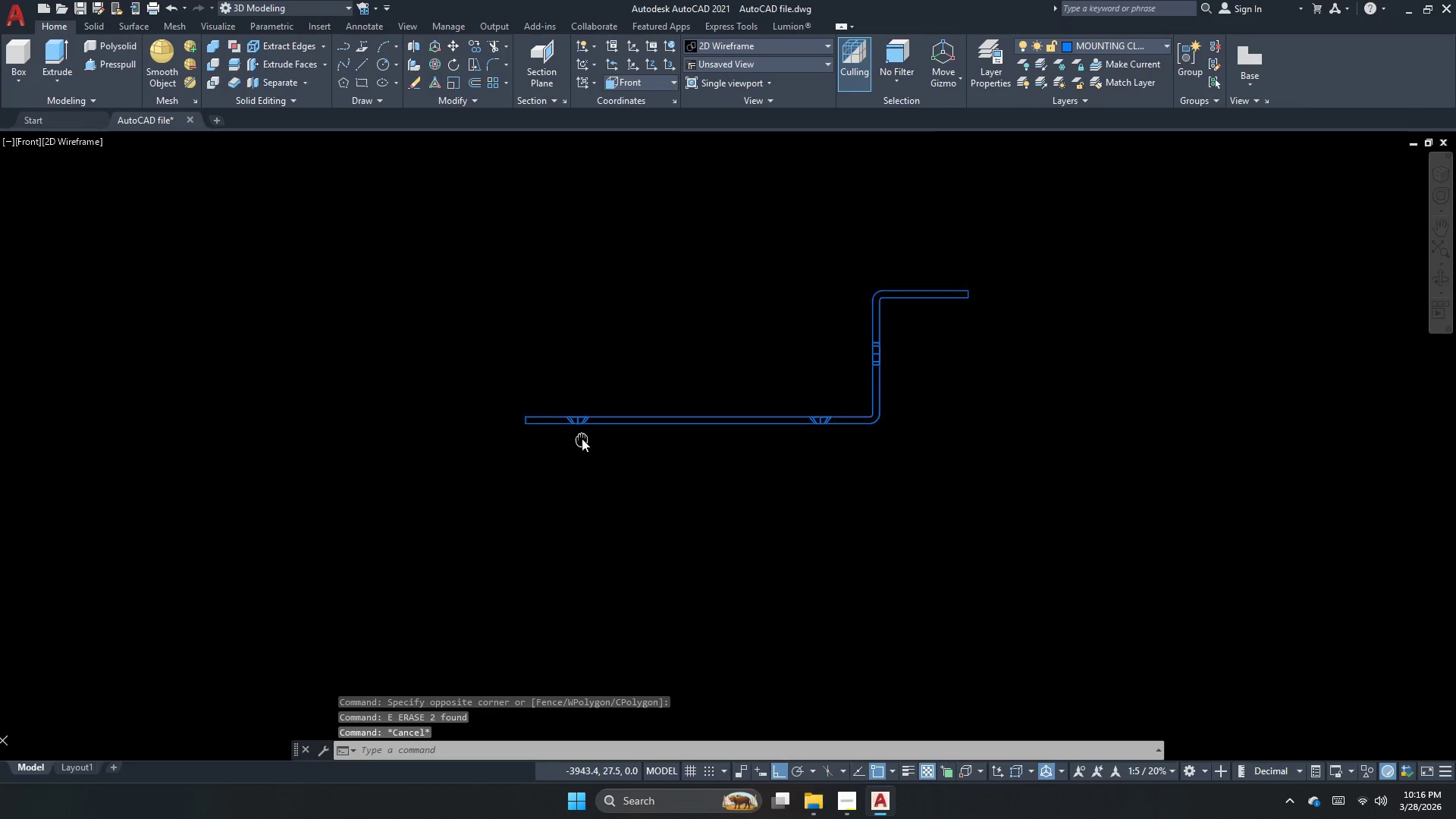 
type(dli )
key(Escape)
type(dco )
 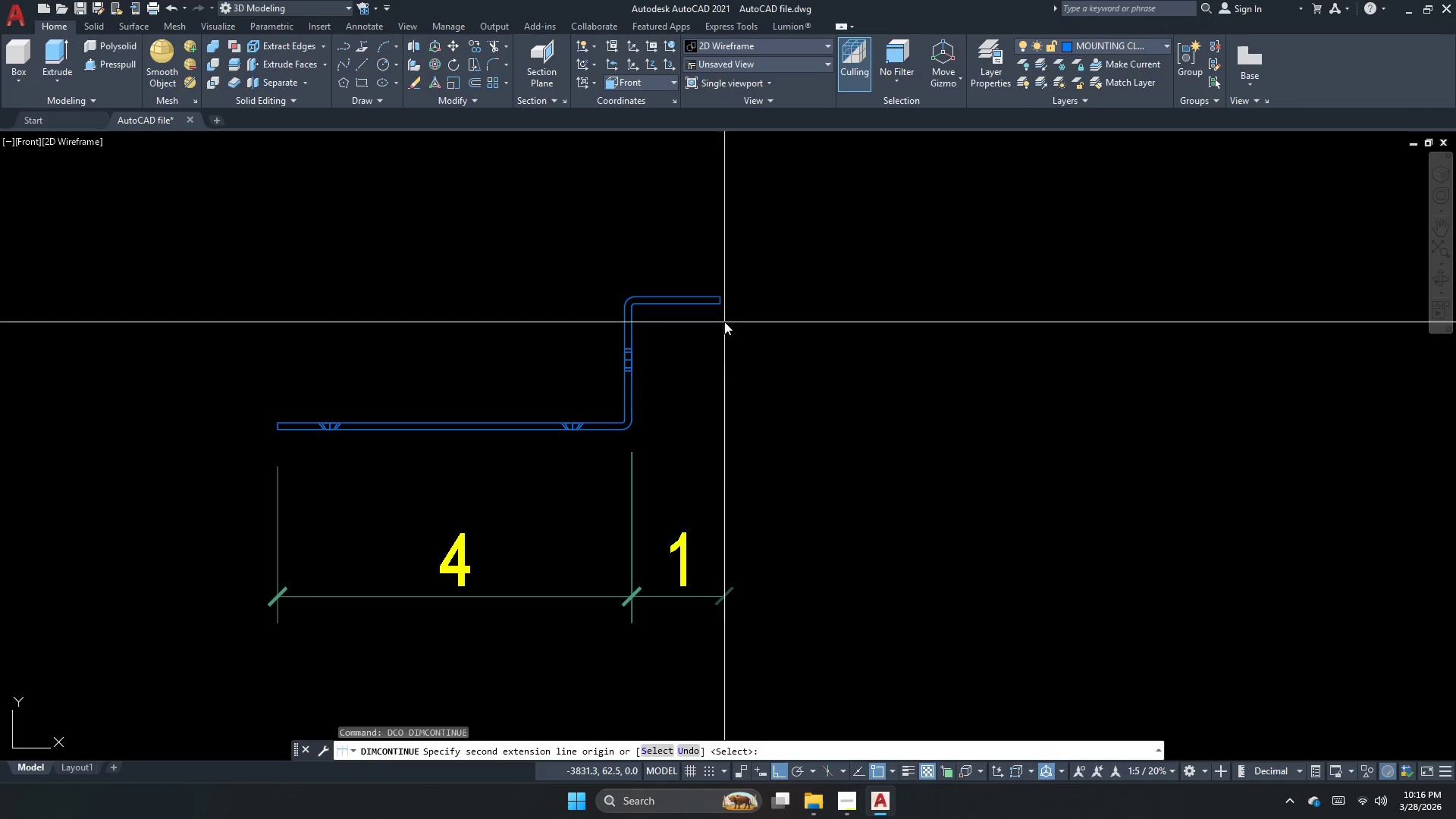 
left_click_drag(start_coordinate=[271, 424], to_coordinate=[276, 425])
 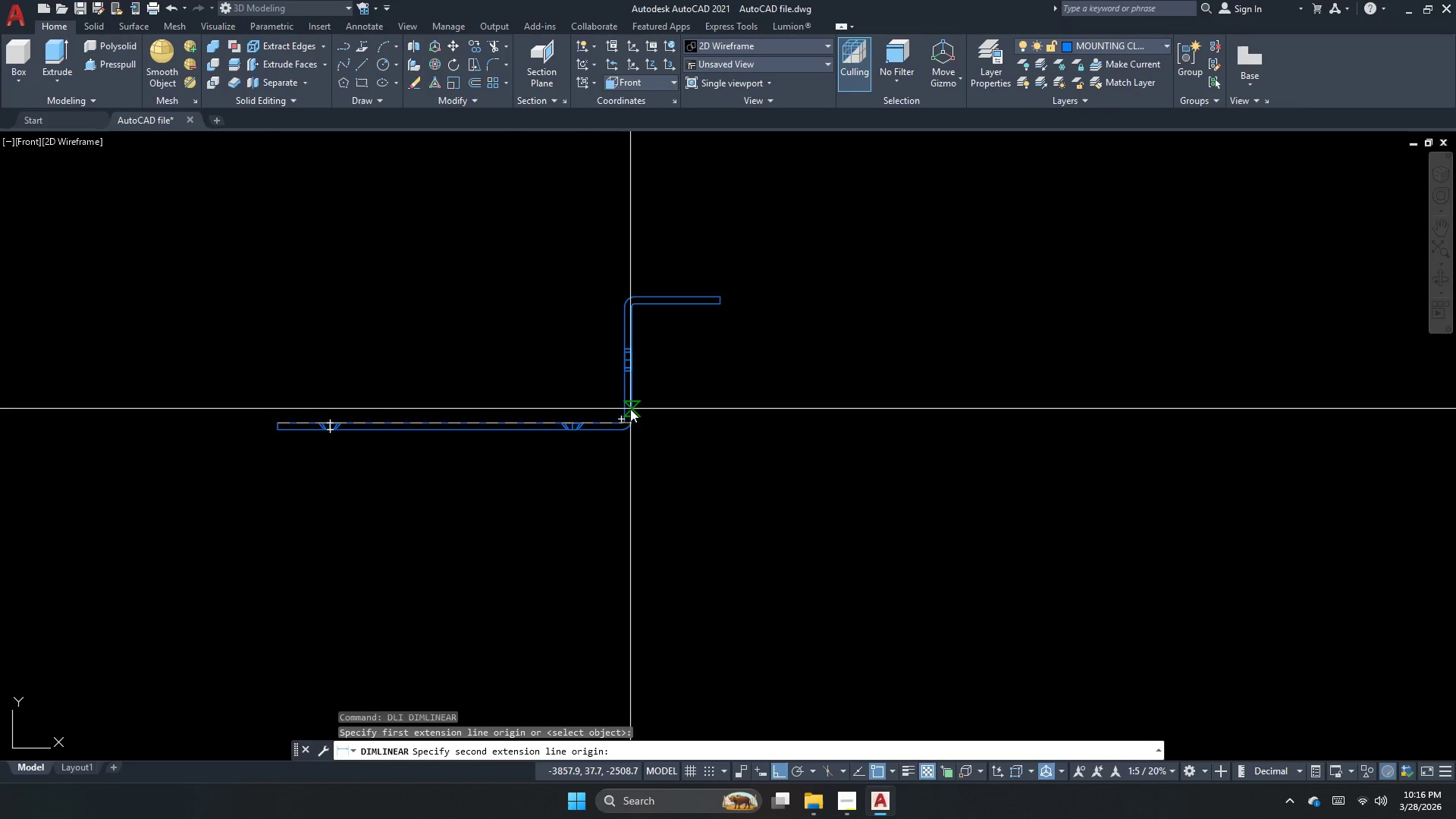 
left_click_drag(start_coordinate=[630, 409], to_coordinate=[630, 420])
 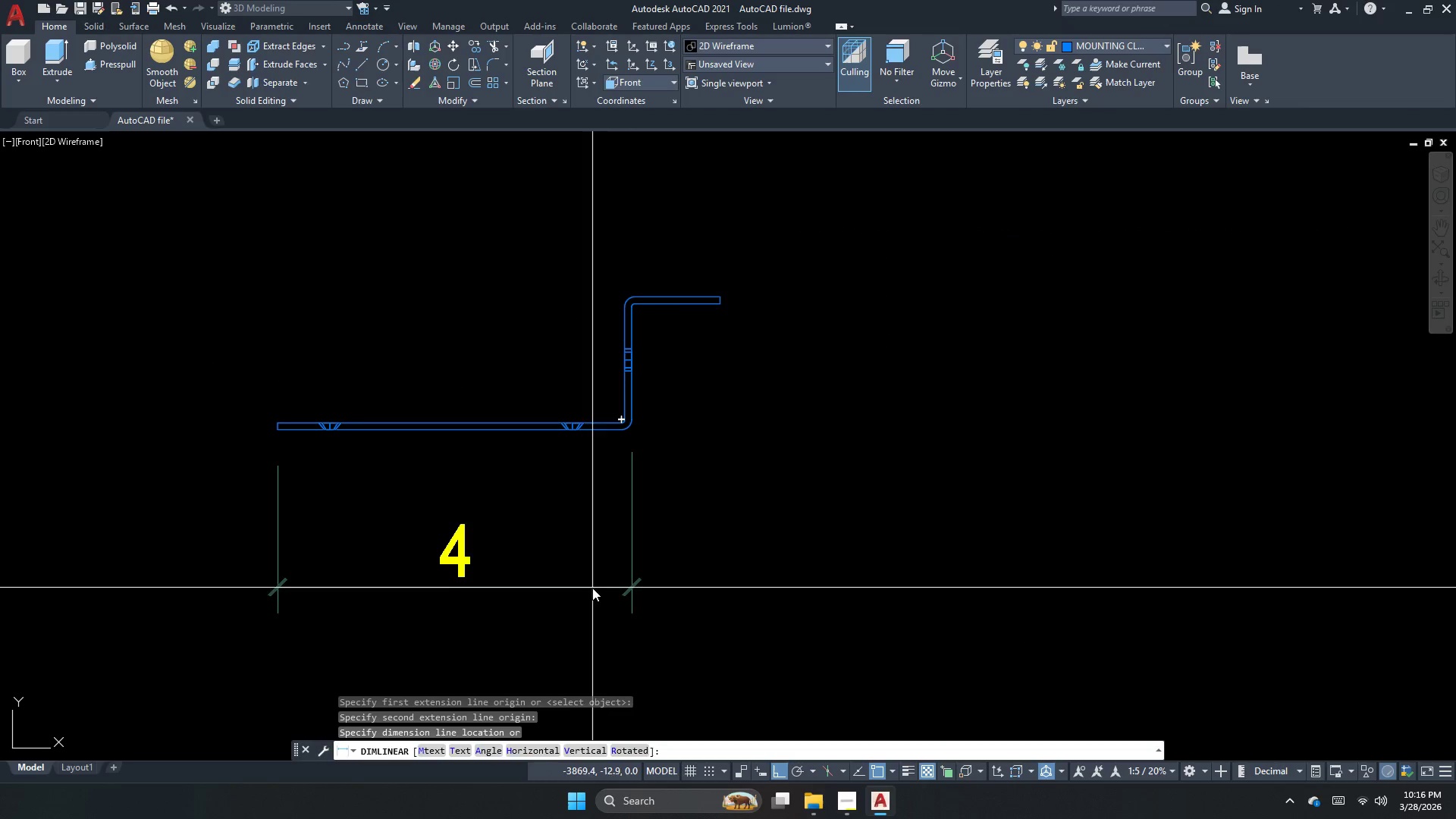 
left_click_drag(start_coordinate=[600, 597], to_coordinate=[600, 593])
 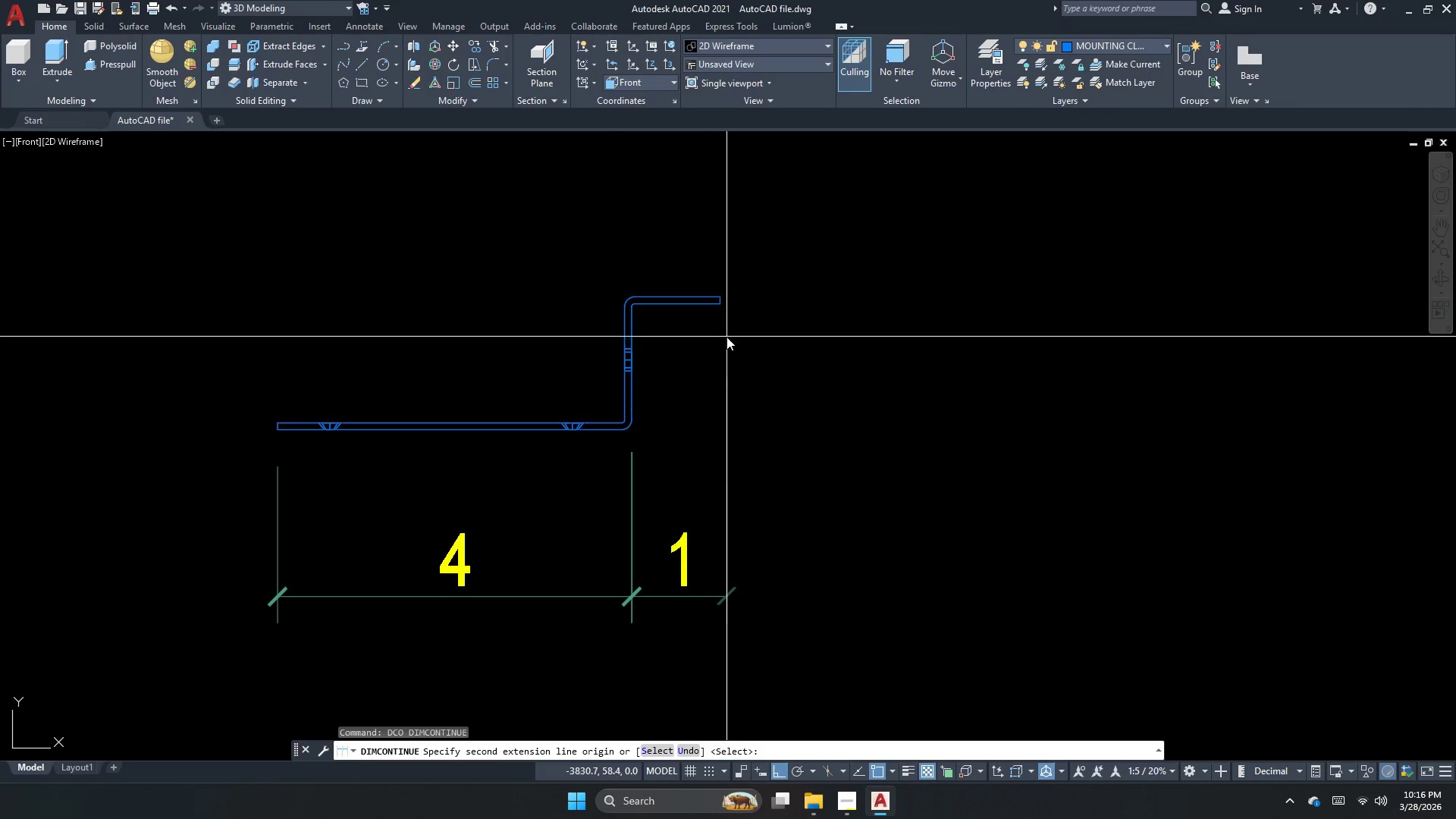 
left_click([724, 307])
 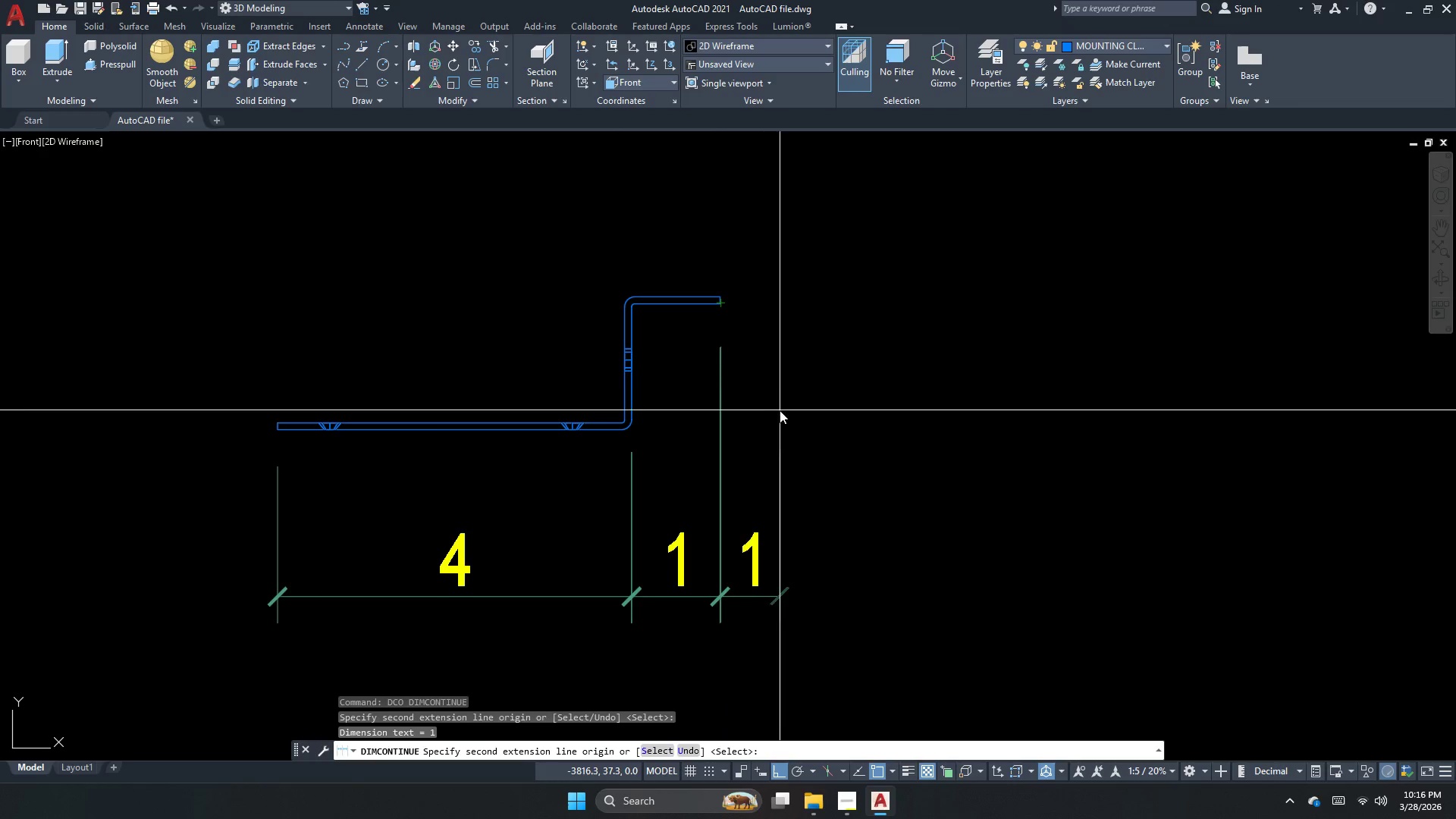 
key(Escape)
type( )
key(Escape)
key(Escape)
type(dli )
 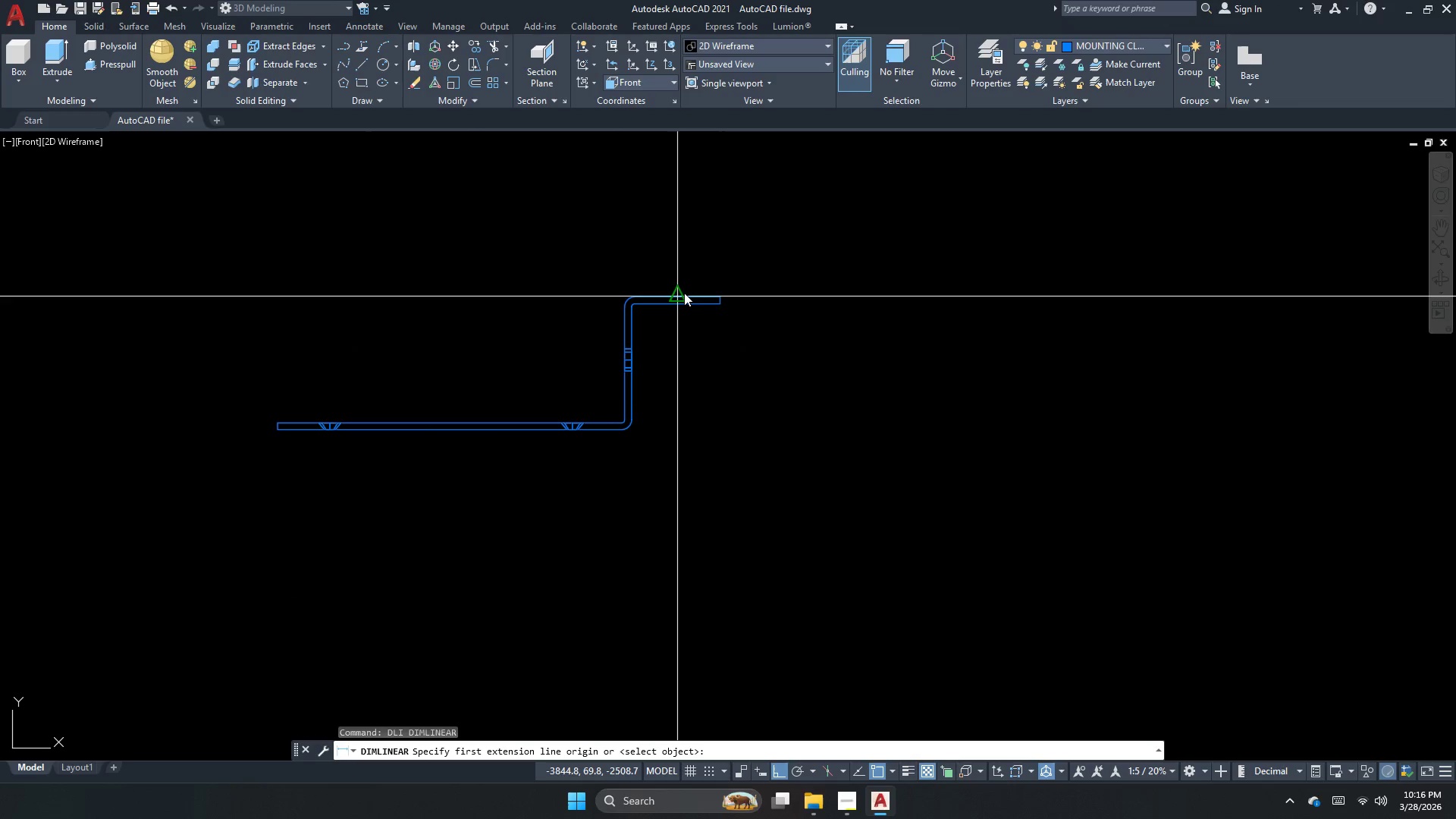 
left_click_drag(start_coordinate=[813, 526], to_coordinate=[722, 530])
 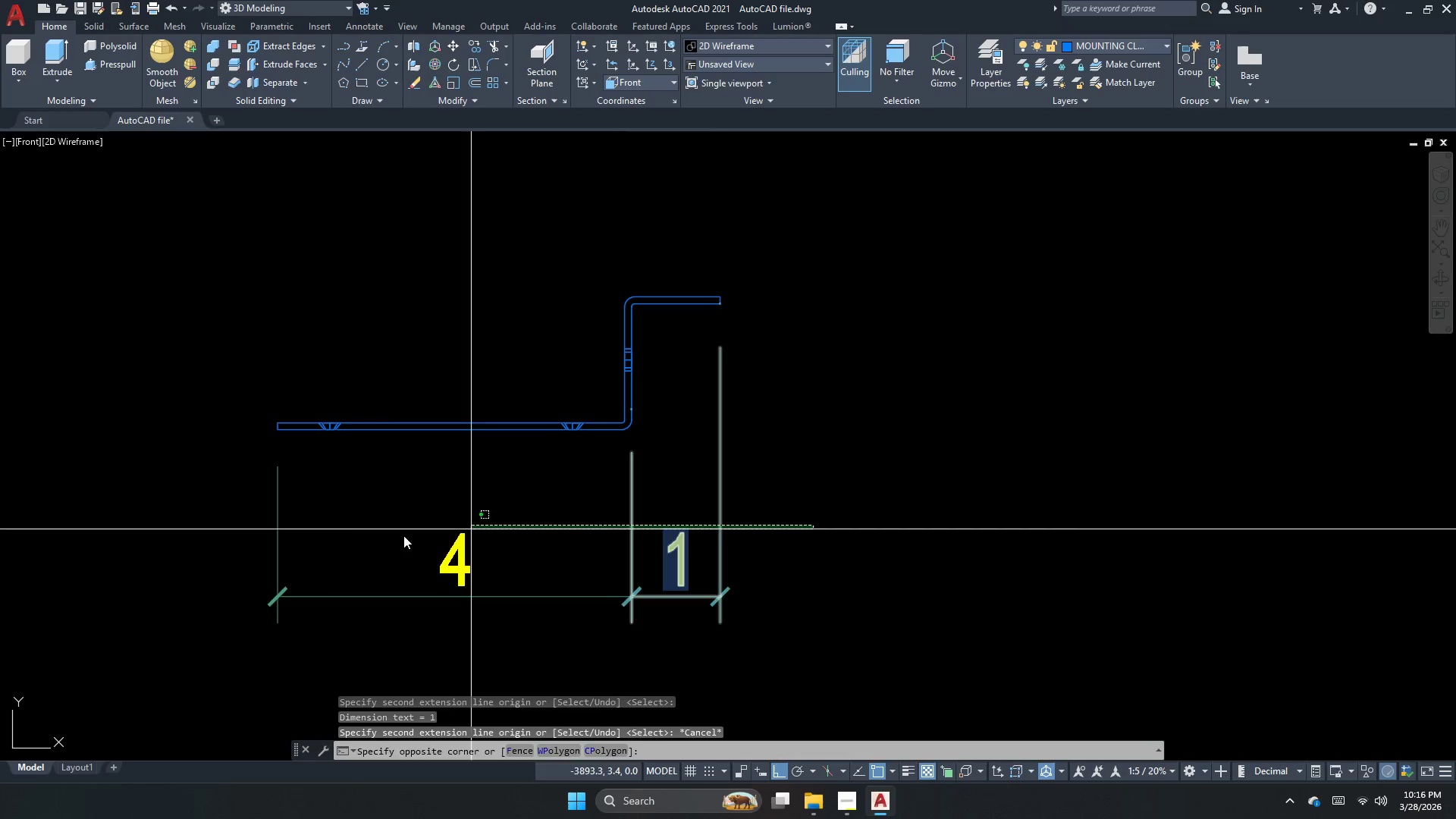 
left_click_drag(start_coordinate=[380, 537], to_coordinate=[373, 538])
 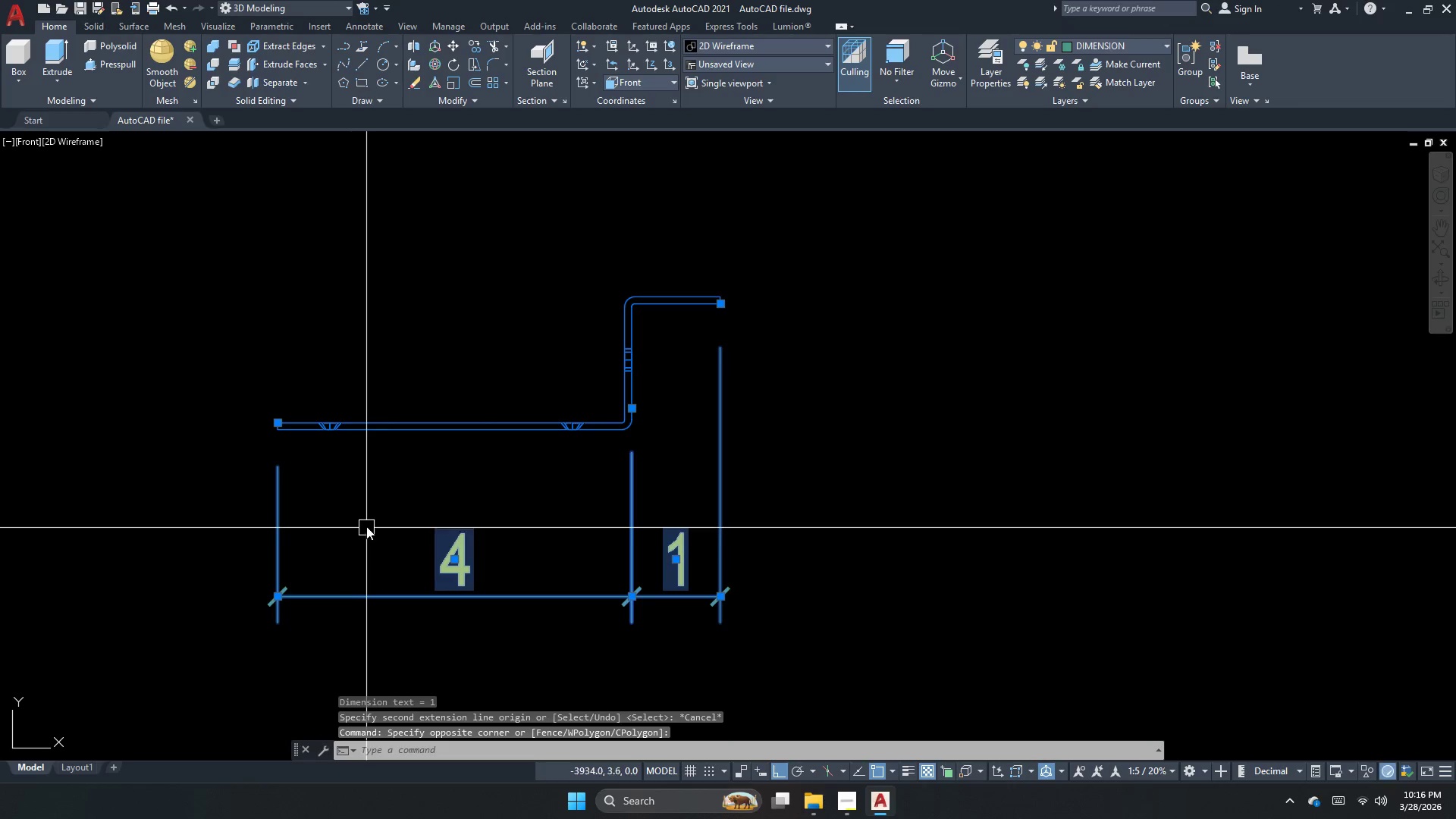 
hold_key(key=E, duration=20.14)
 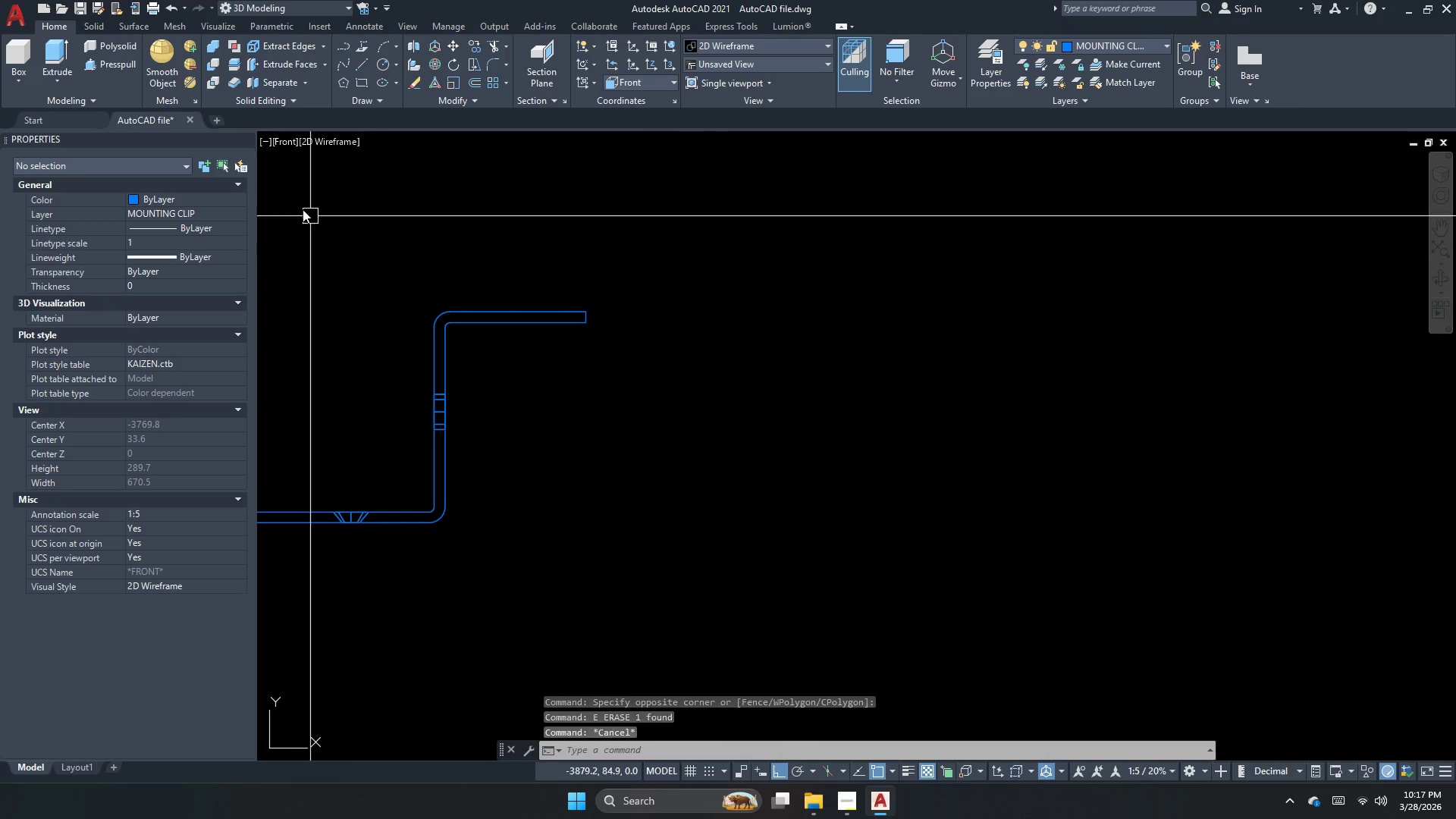 
left_click([684, 293])
 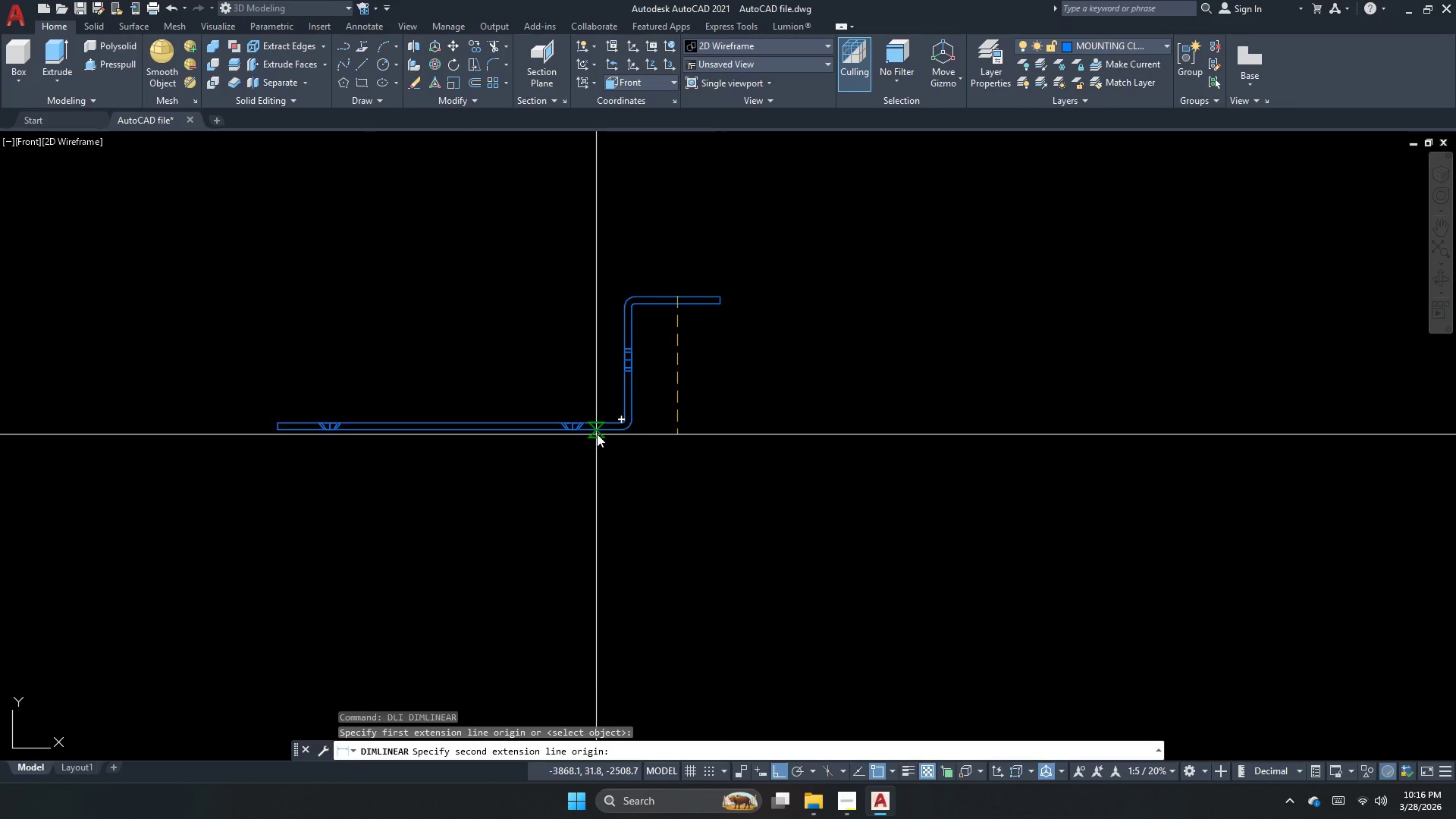 
left_click([599, 431])
 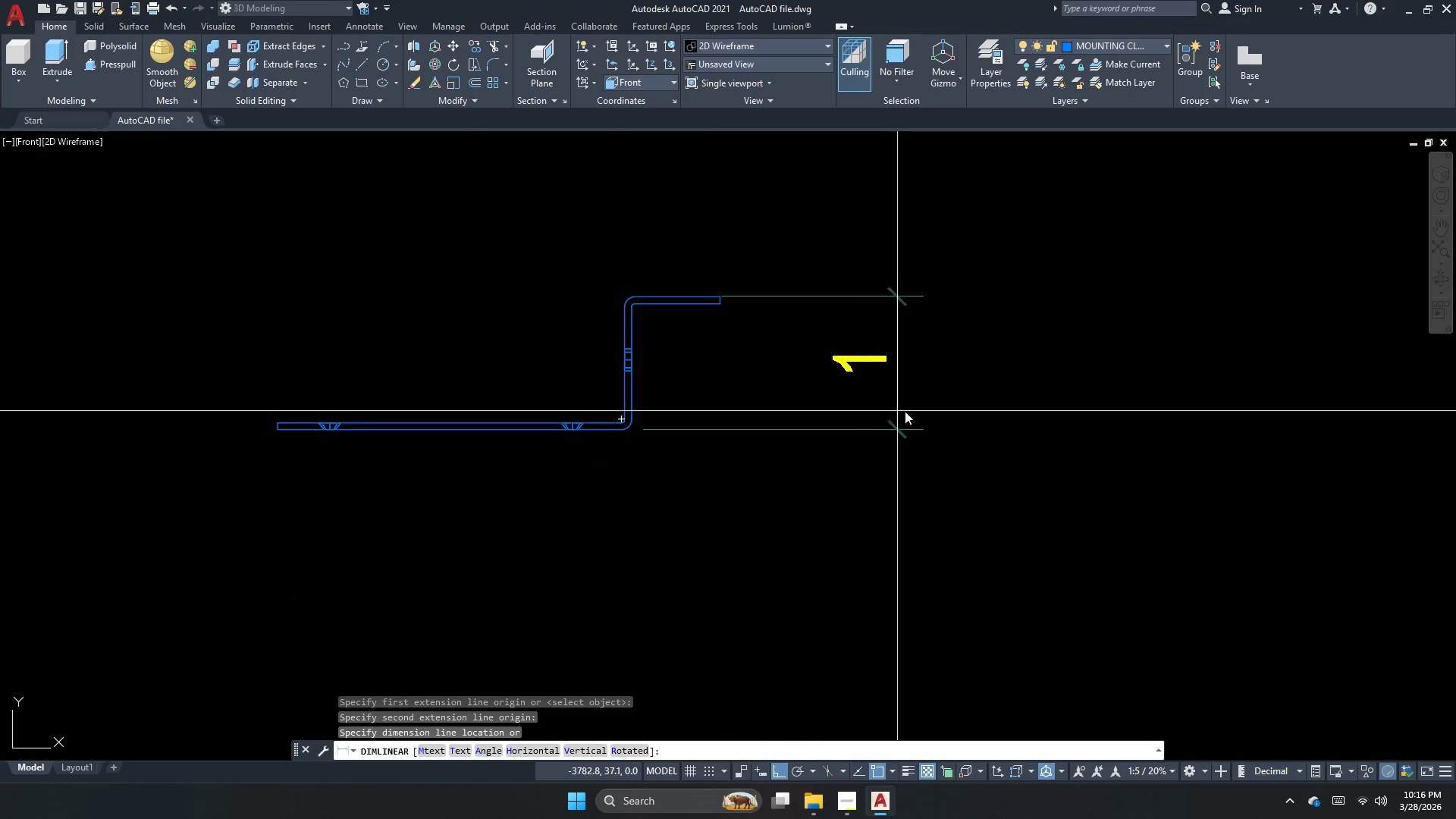 
left_click_drag(start_coordinate=[962, 412], to_coordinate=[962, 417])
 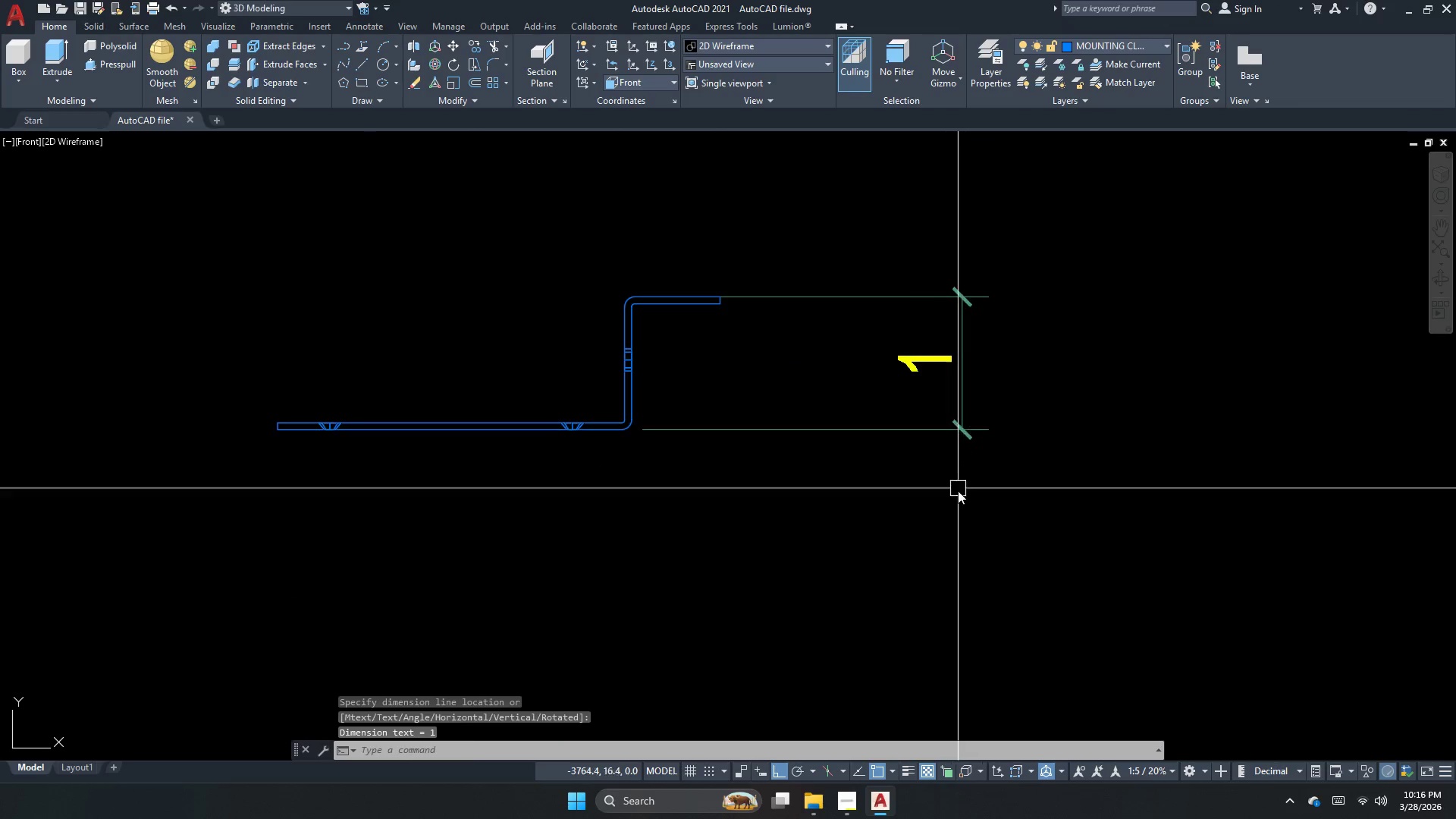 
left_click_drag(start_coordinate=[956, 494], to_coordinate=[930, 466])
 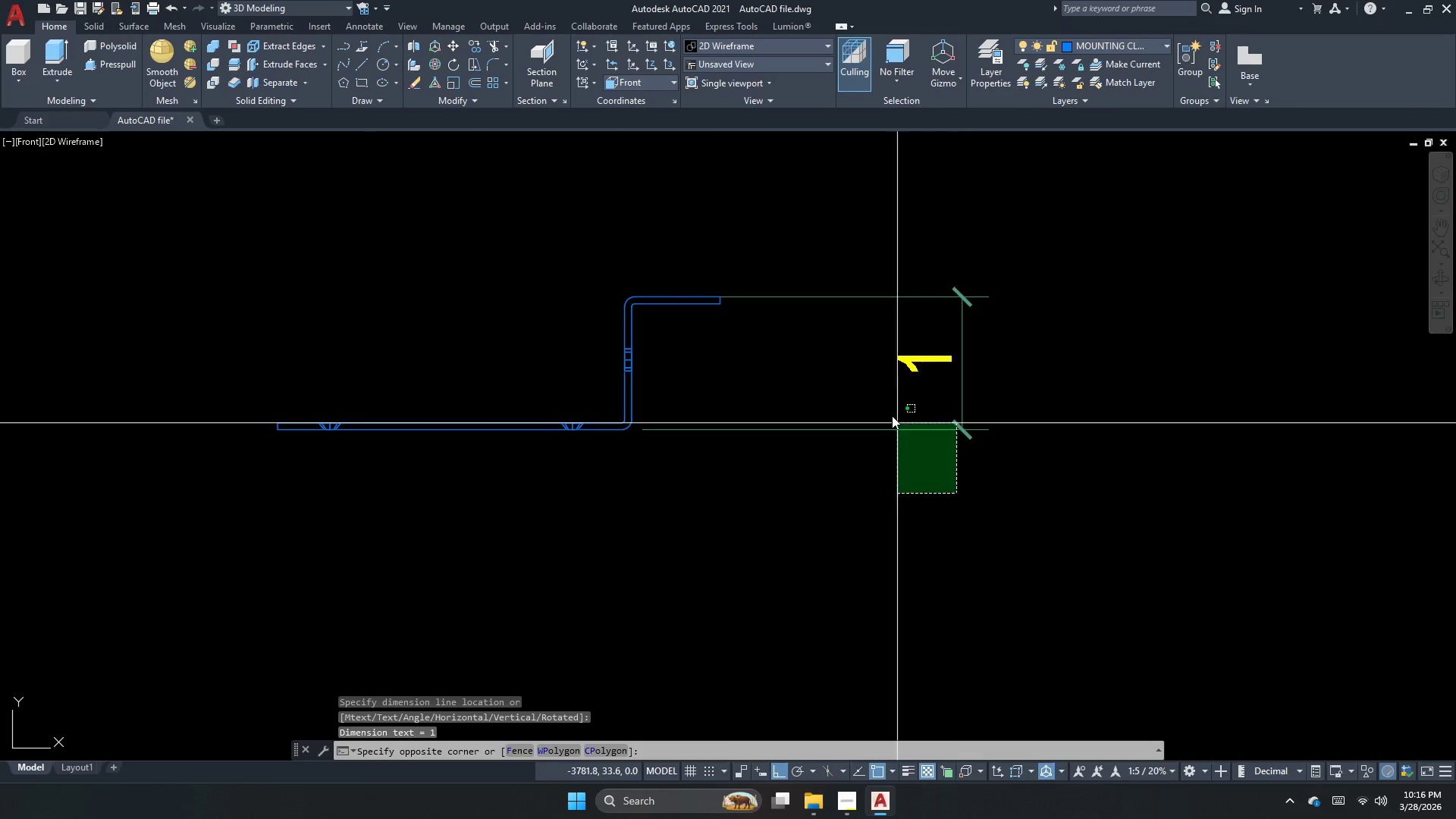 
left_click_drag(start_coordinate=[890, 408], to_coordinate=[880, 408])
 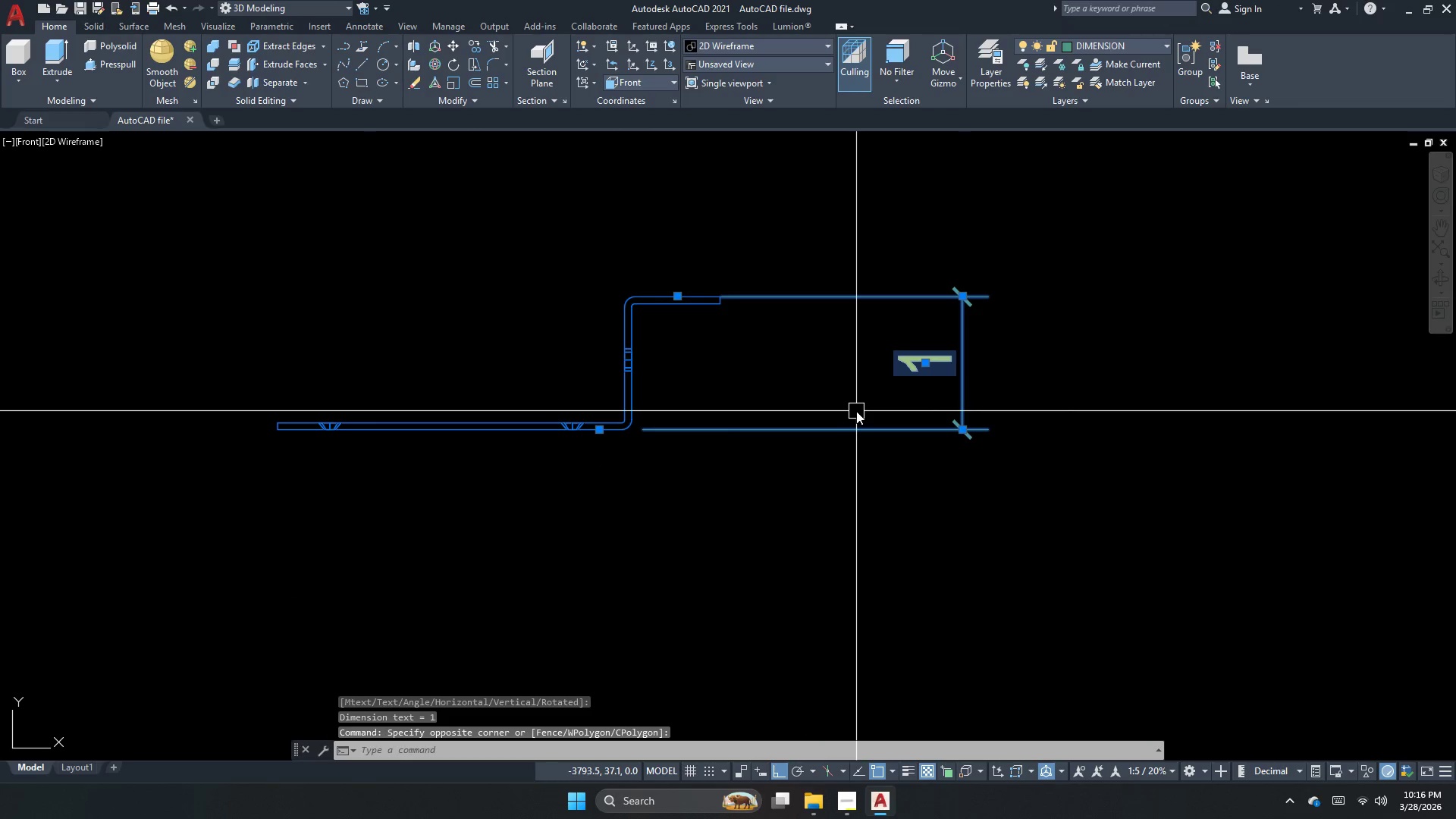 
type(ch )
 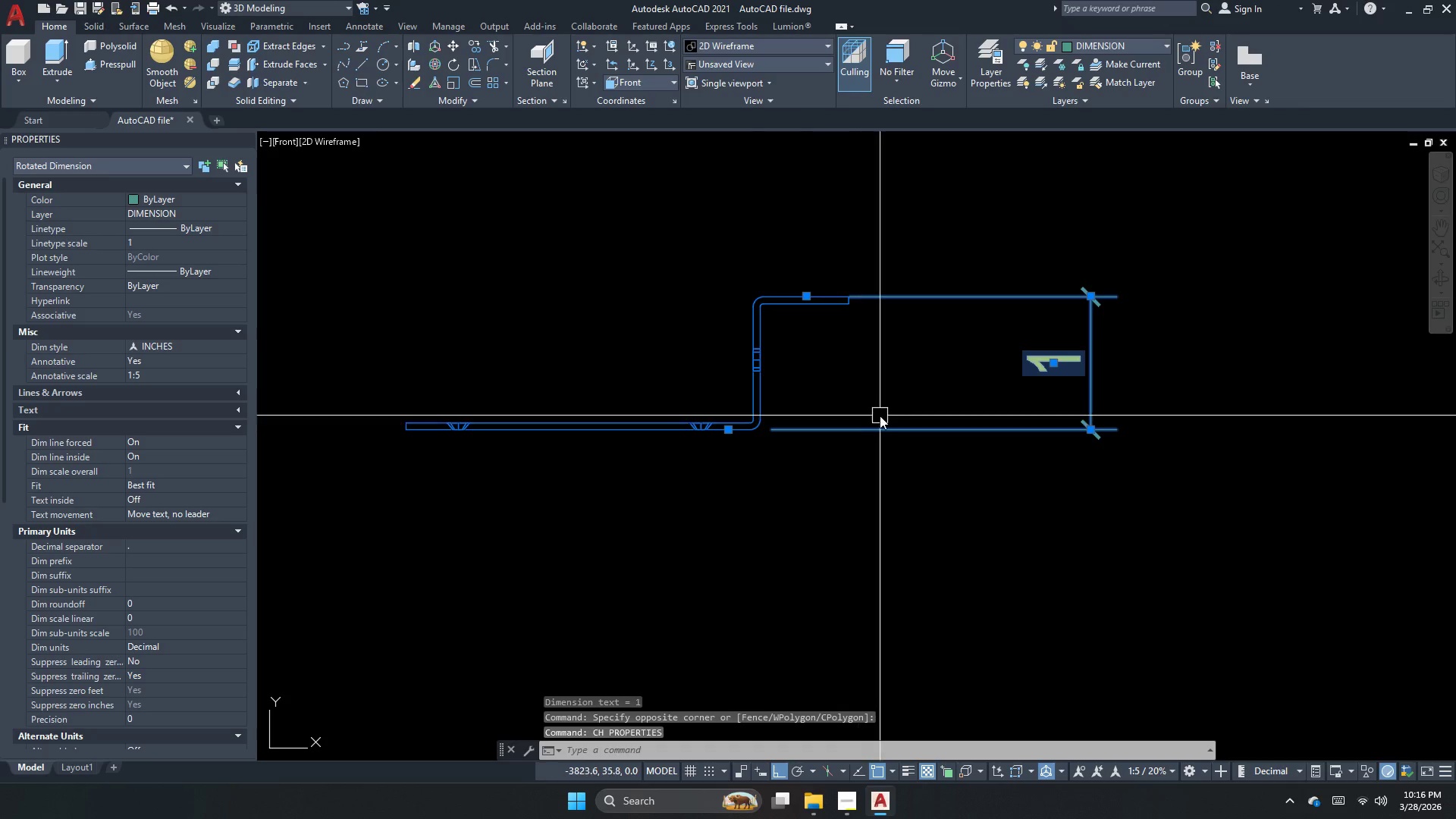 
left_click_drag(start_coordinate=[883, 414], to_coordinate=[879, 423])
 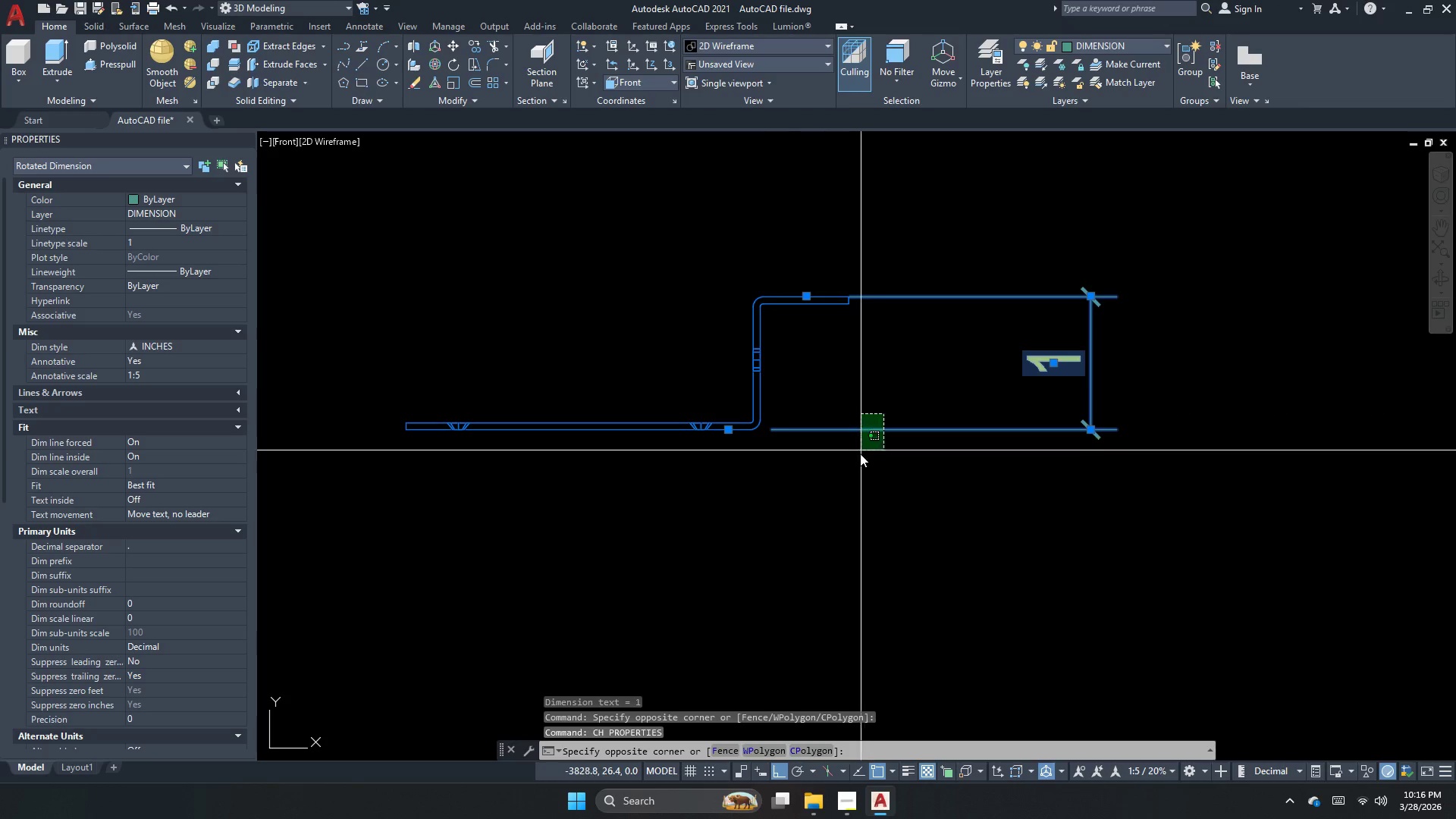 
double_click([858, 458])
 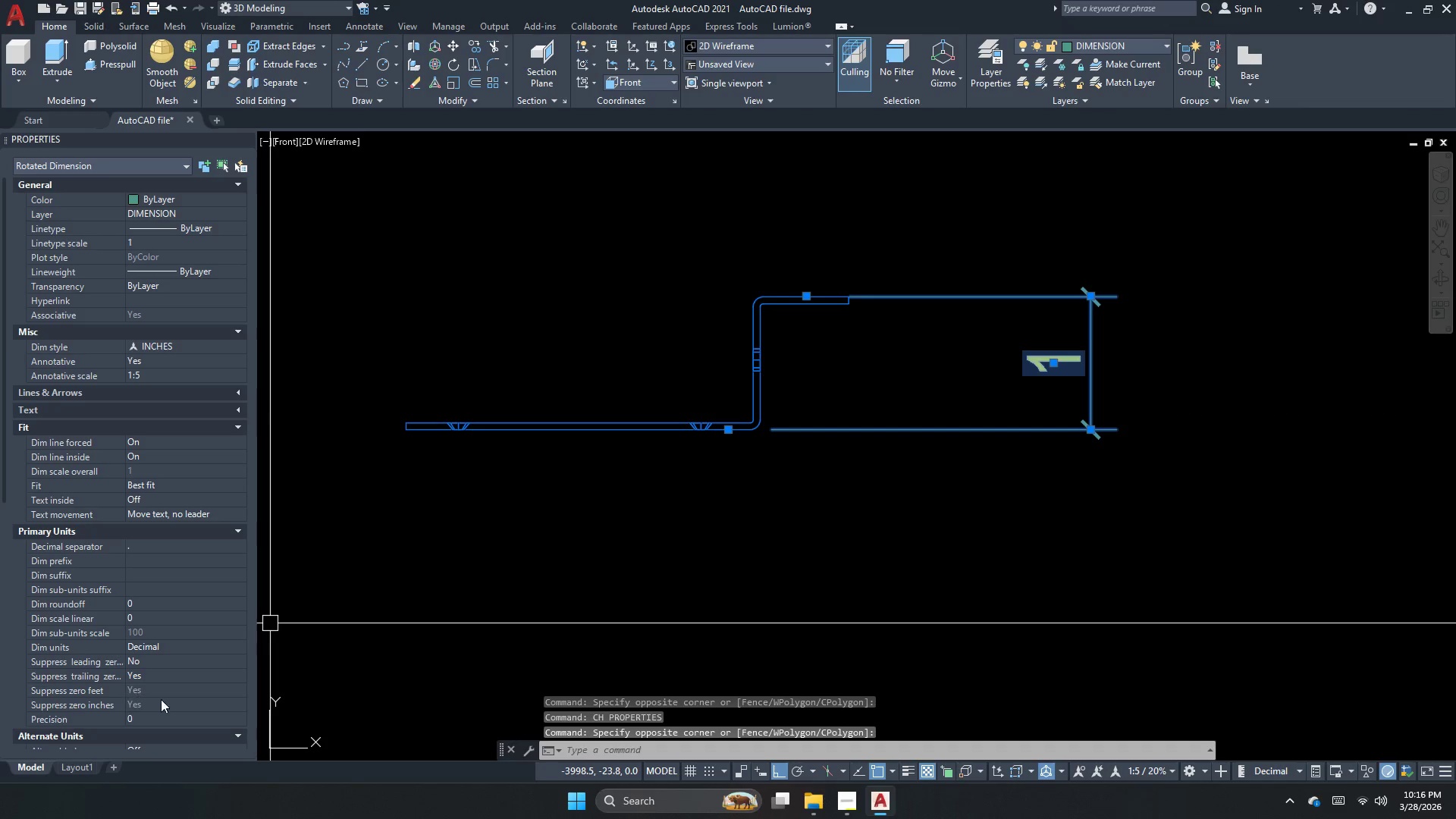 
double_click([185, 720])
 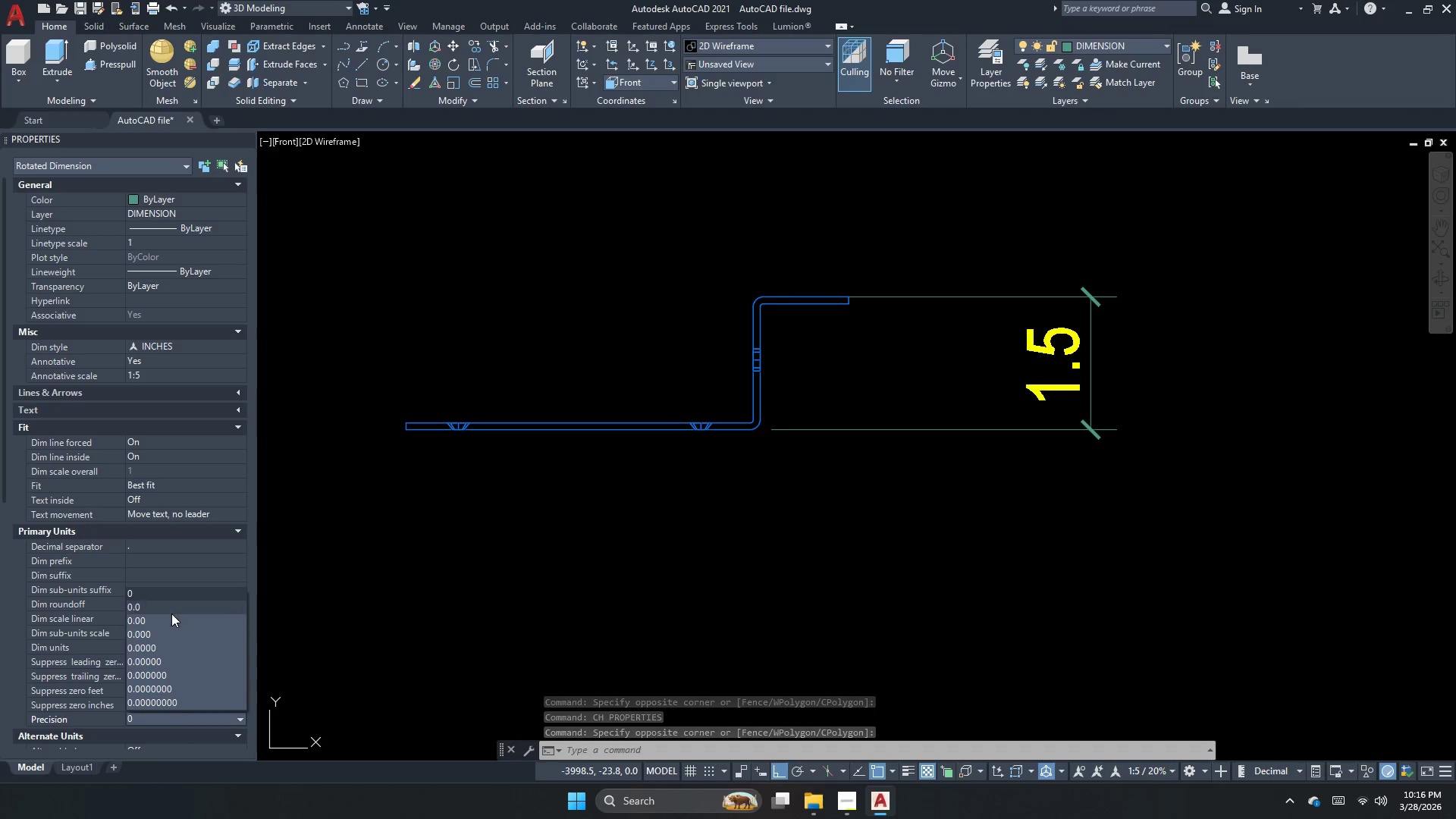 
left_click([168, 620])
 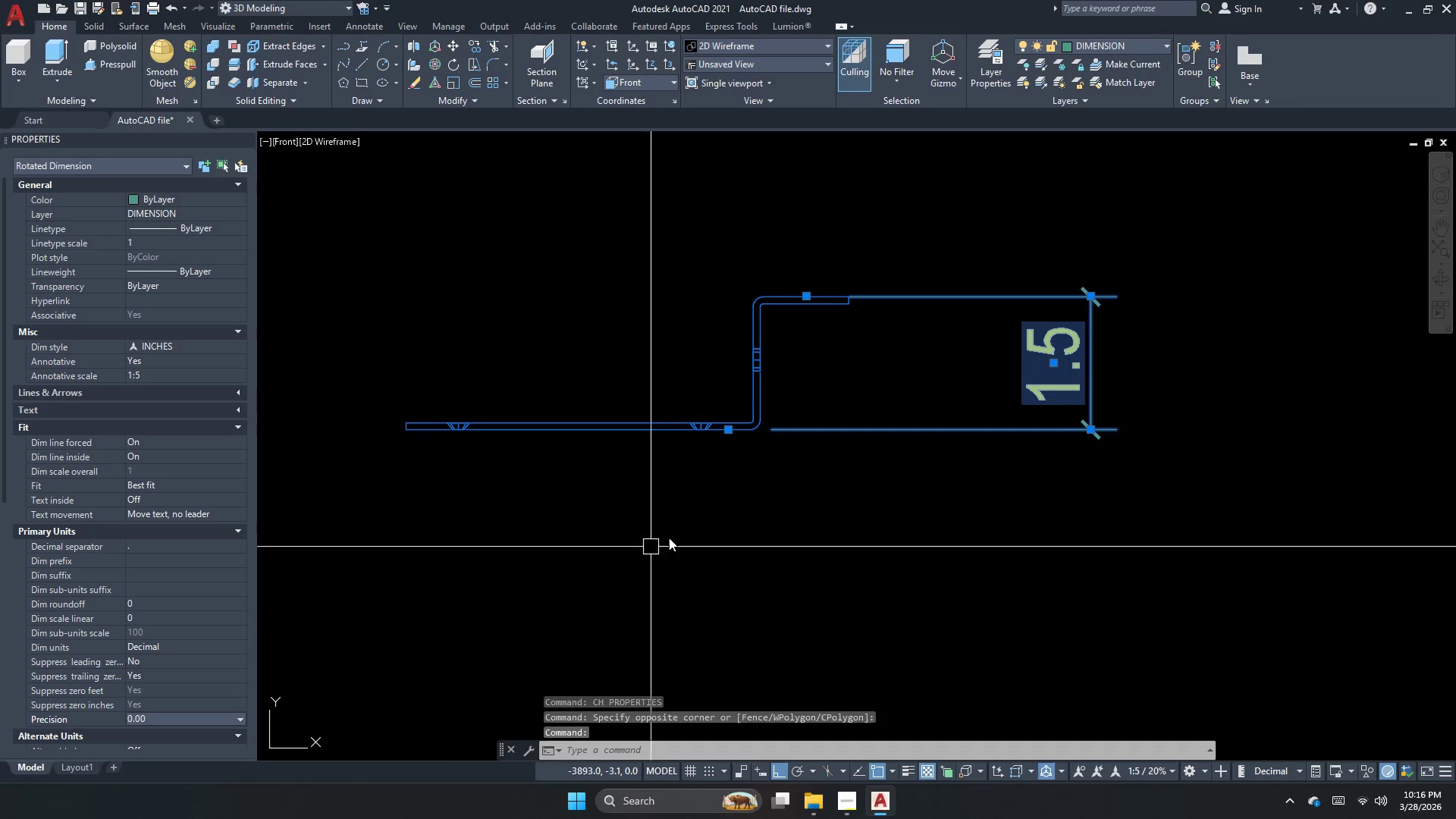 
key(Escape)
 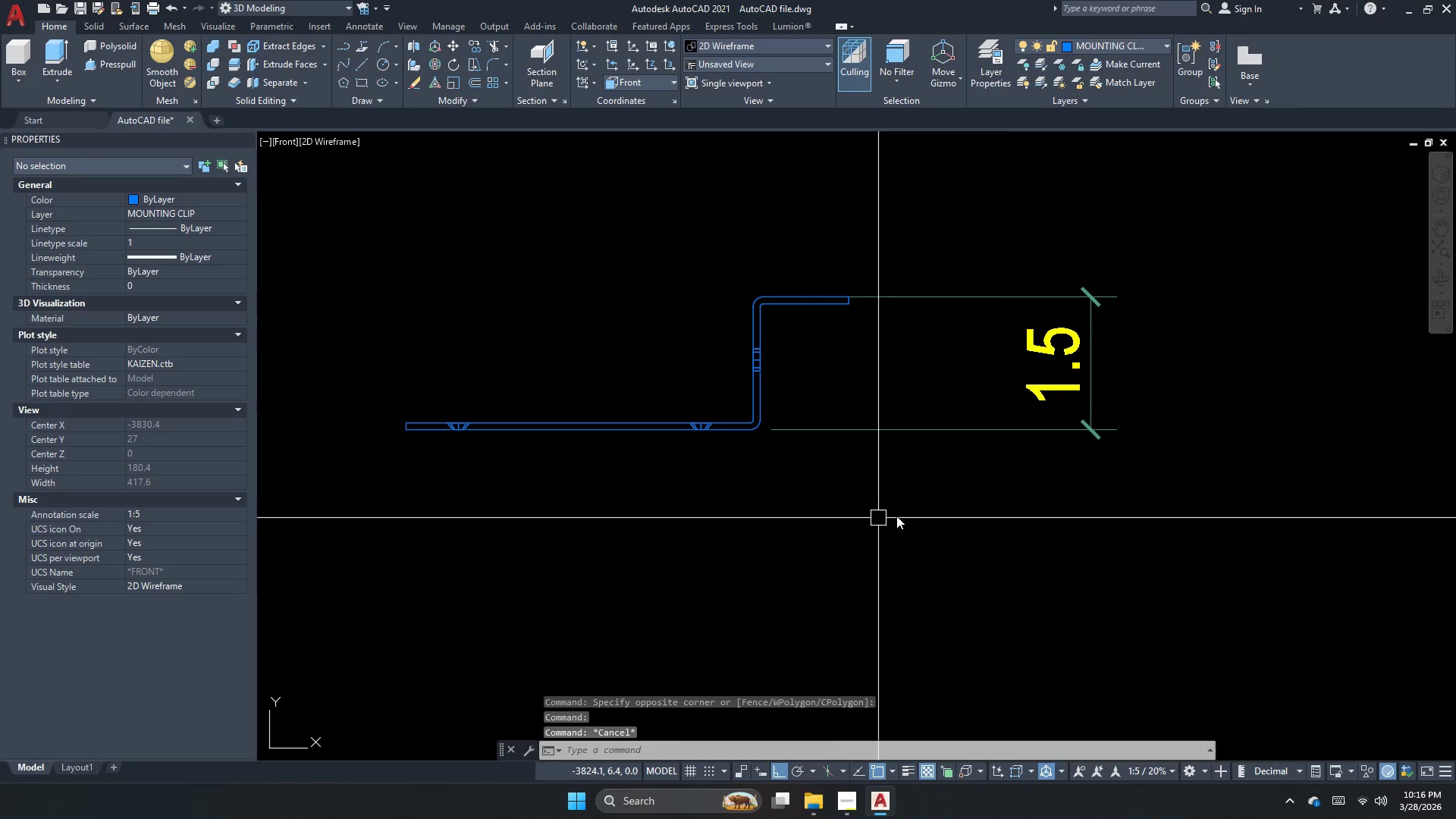 
left_click_drag(start_coordinate=[1040, 509], to_coordinate=[996, 461])
 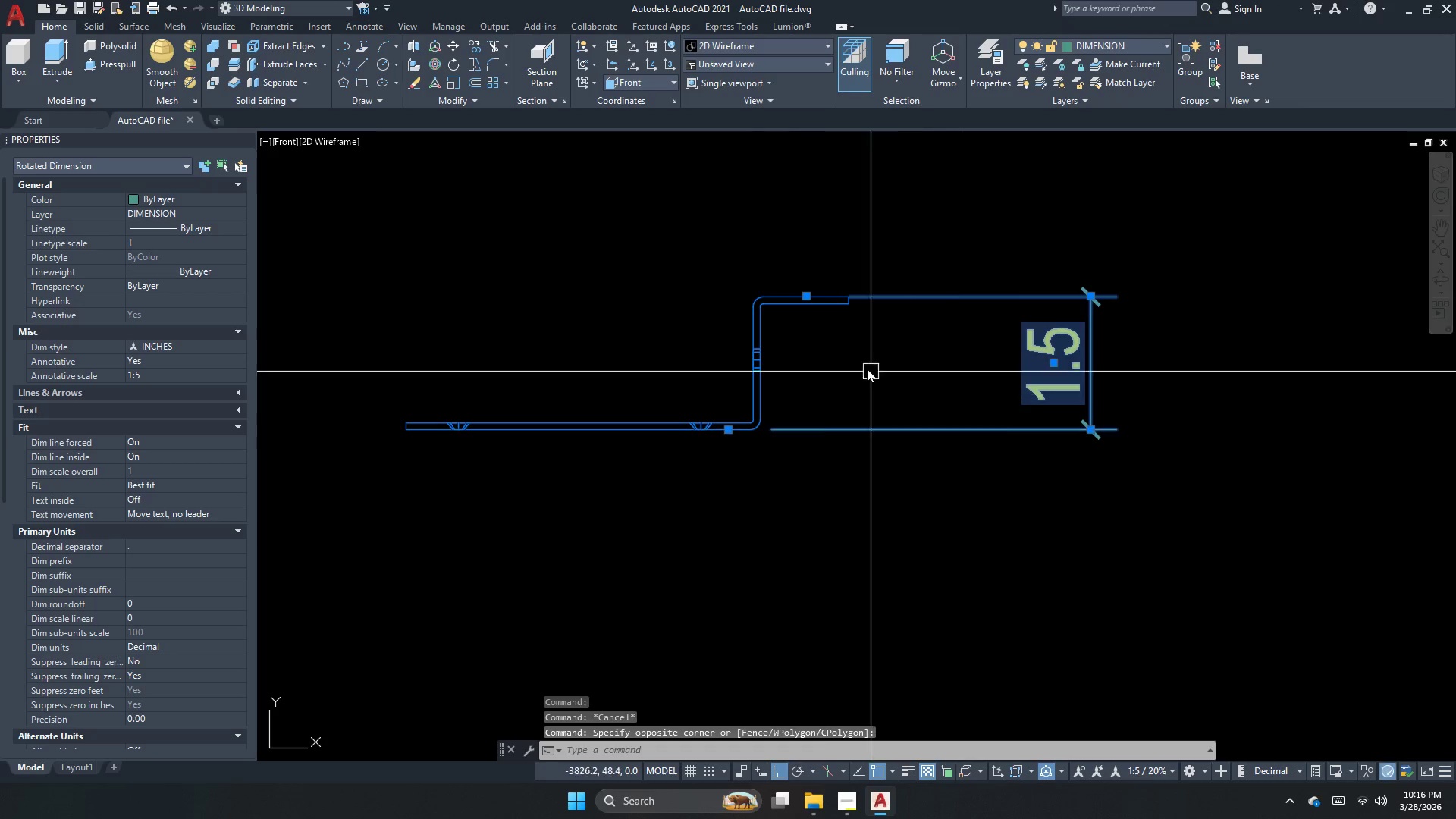 
scroll: coordinate [802, 297], scroll_direction: up, amount: 2.0
 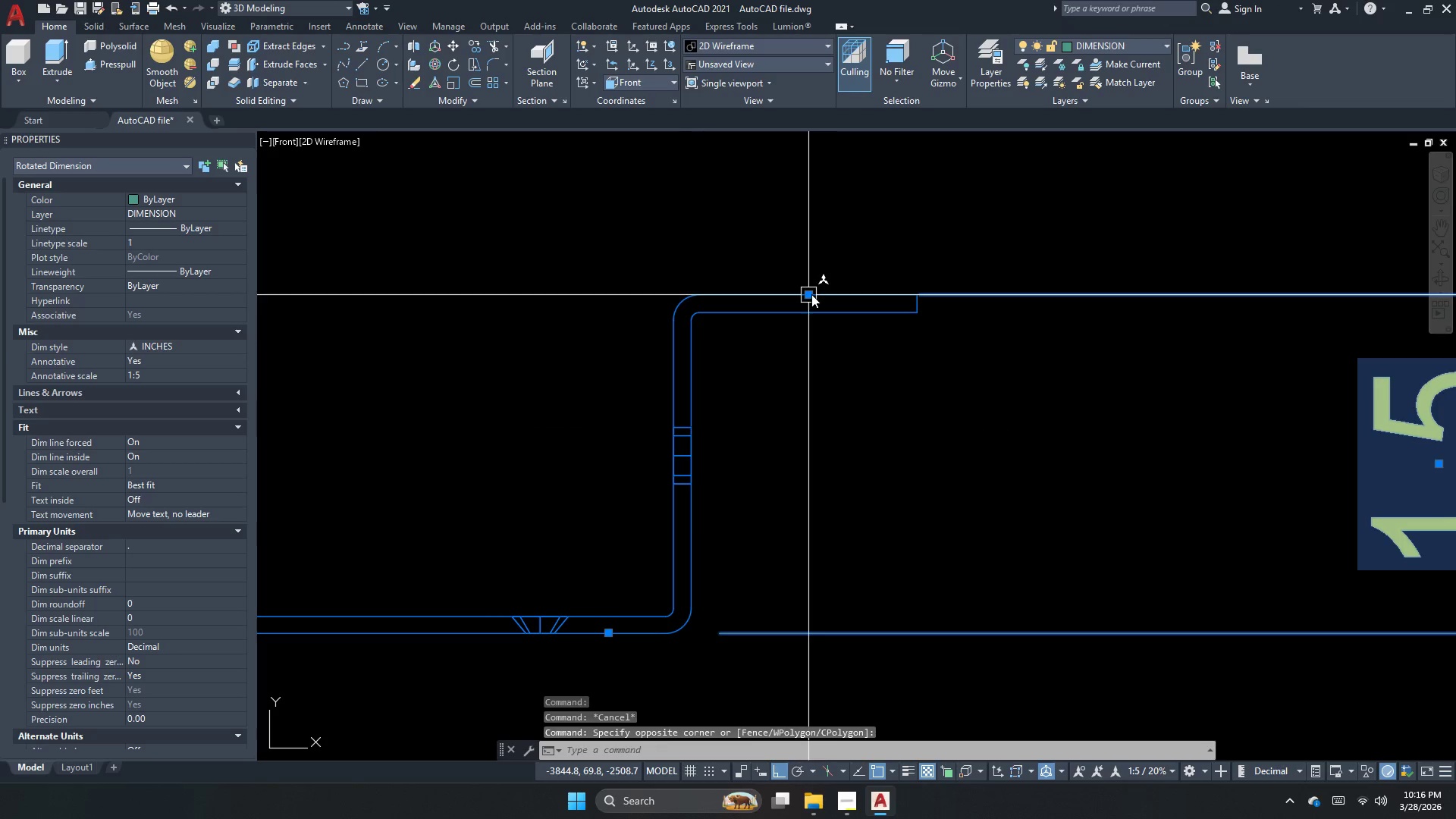 
left_click([811, 294])
 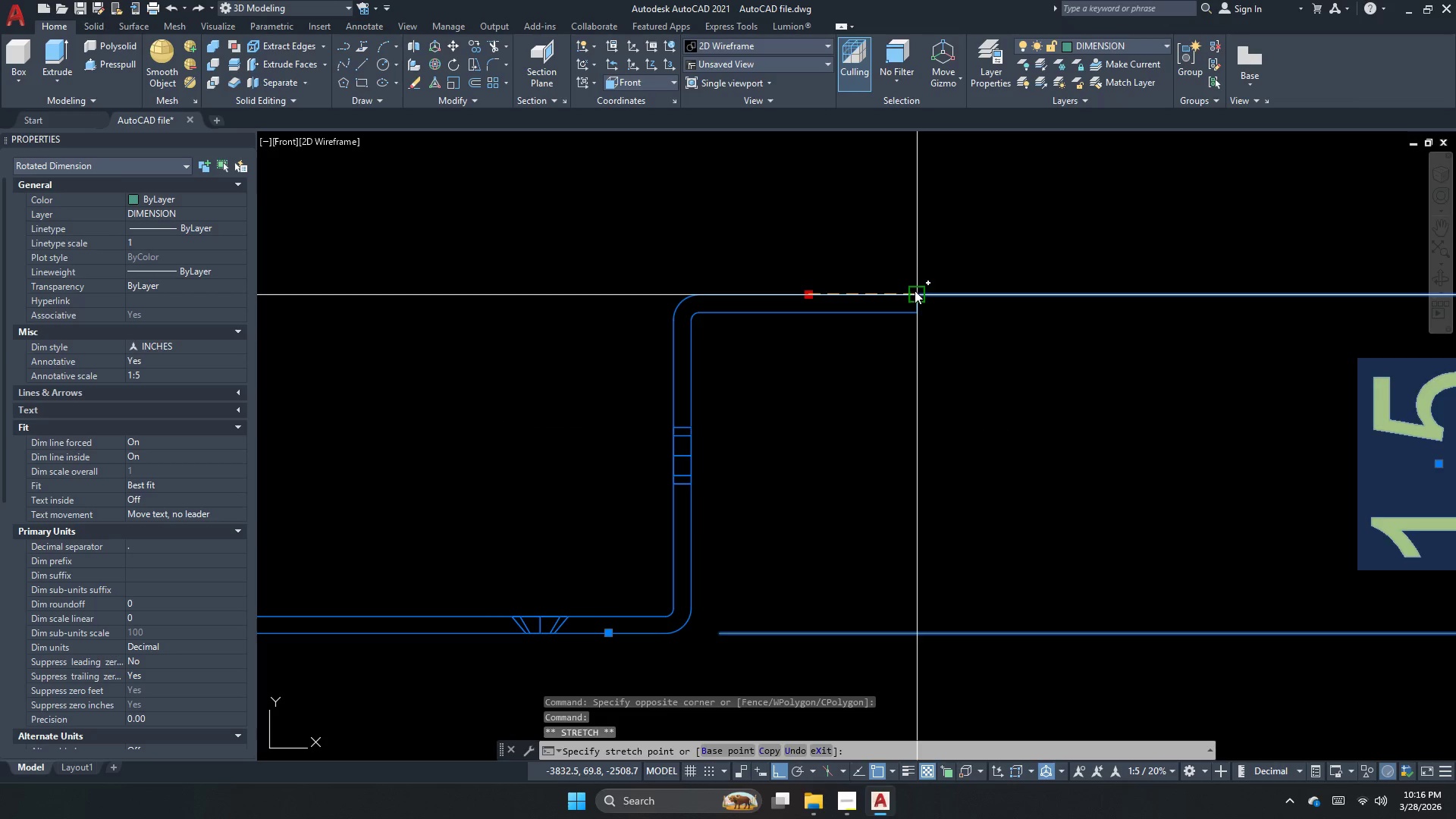 
left_click_drag(start_coordinate=[914, 290], to_coordinate=[864, 309])
 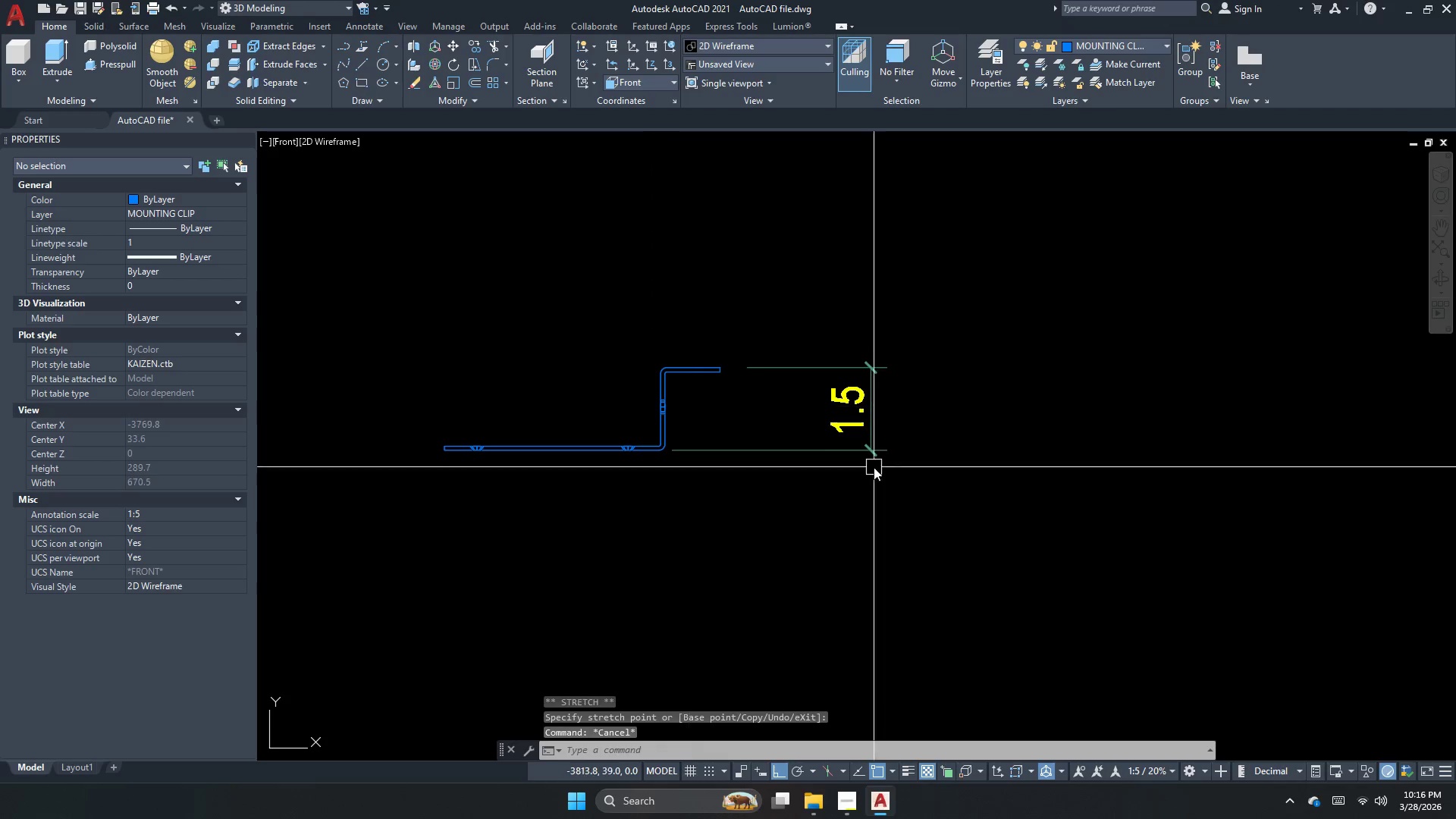 
key(Escape)
 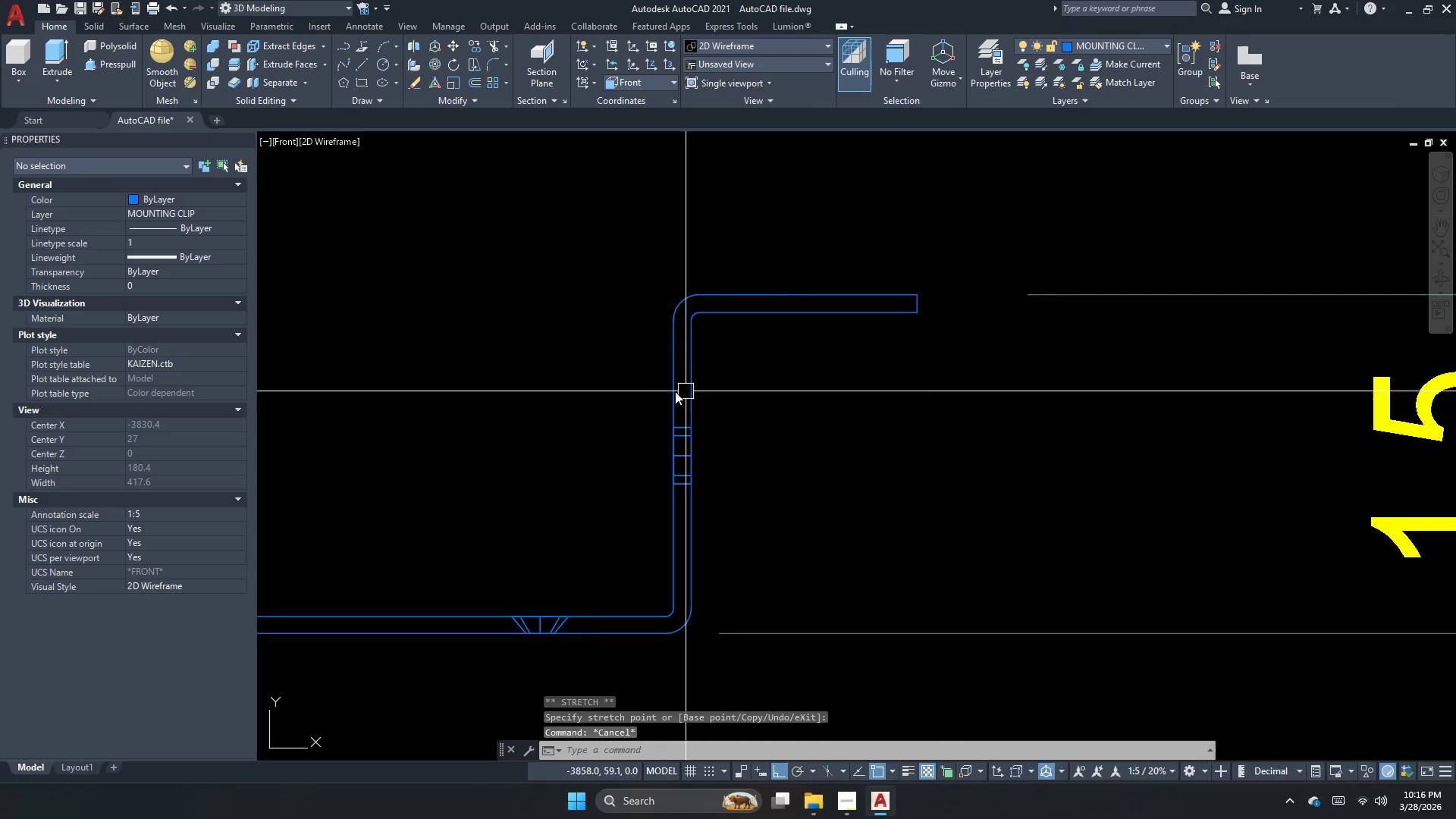 
scroll: coordinate [651, 390], scroll_direction: down, amount: 3.0
 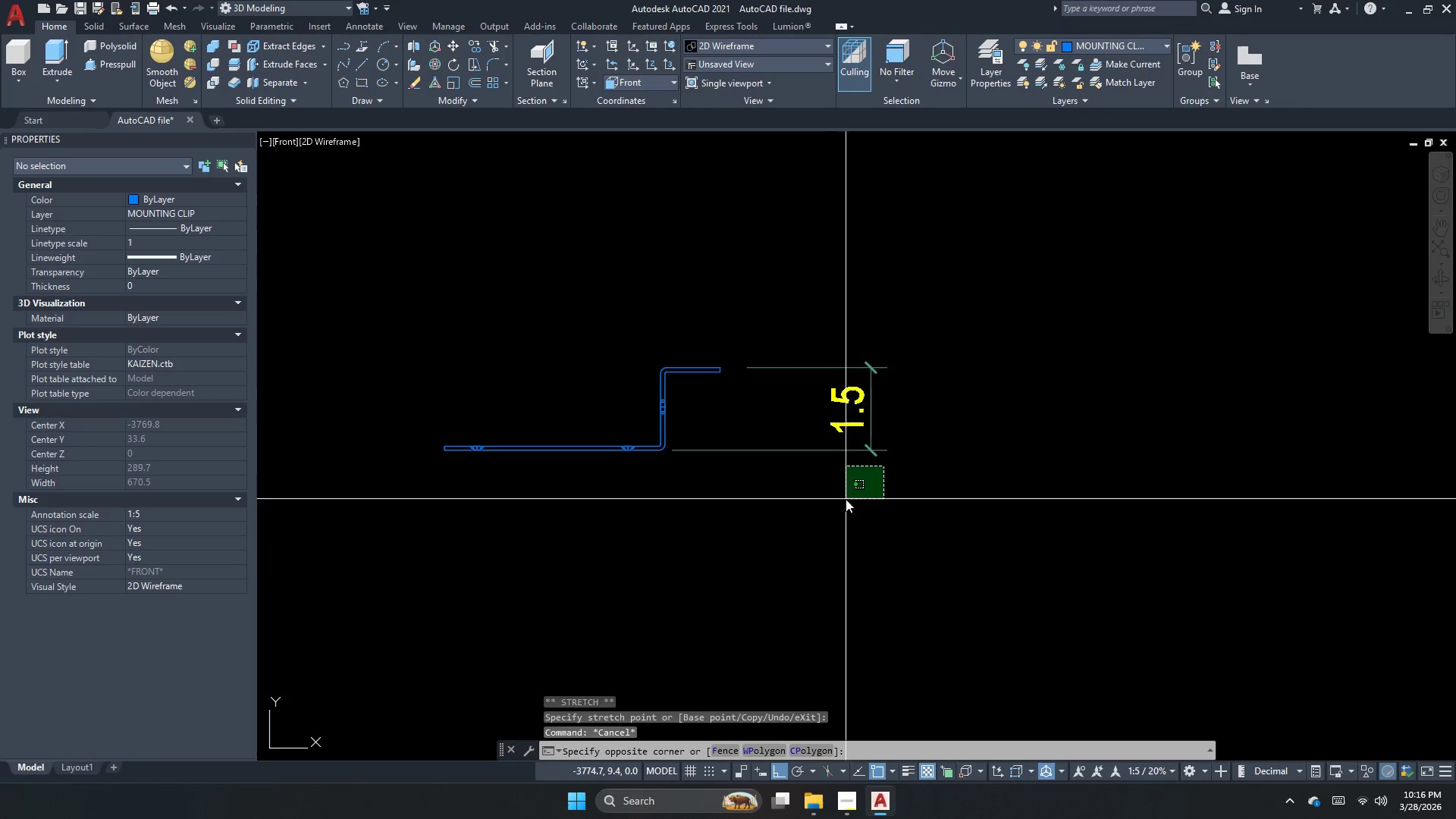 
double_click([843, 414])
 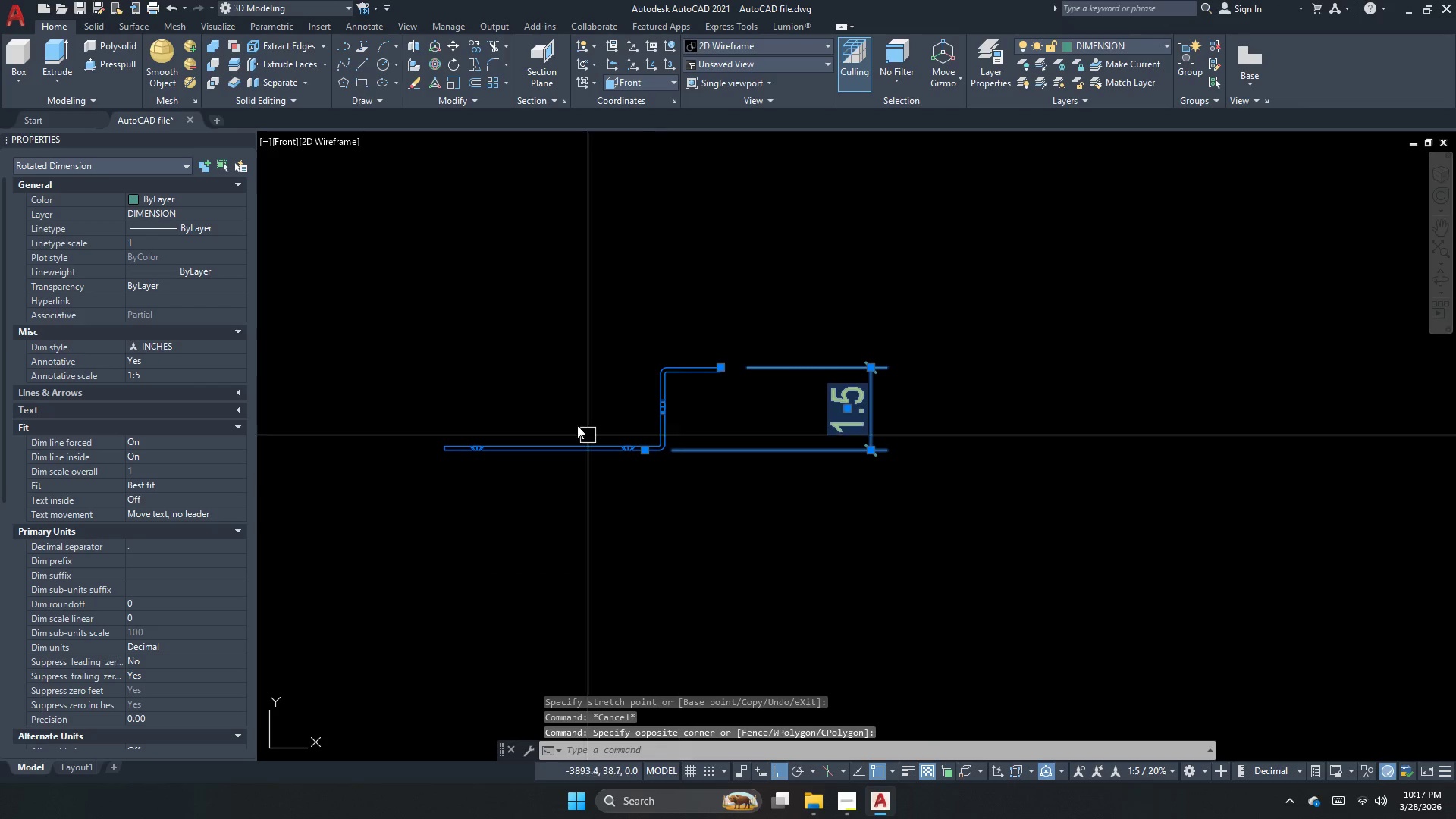 
scroll: coordinate [805, 403], scroll_direction: up, amount: 2.0
 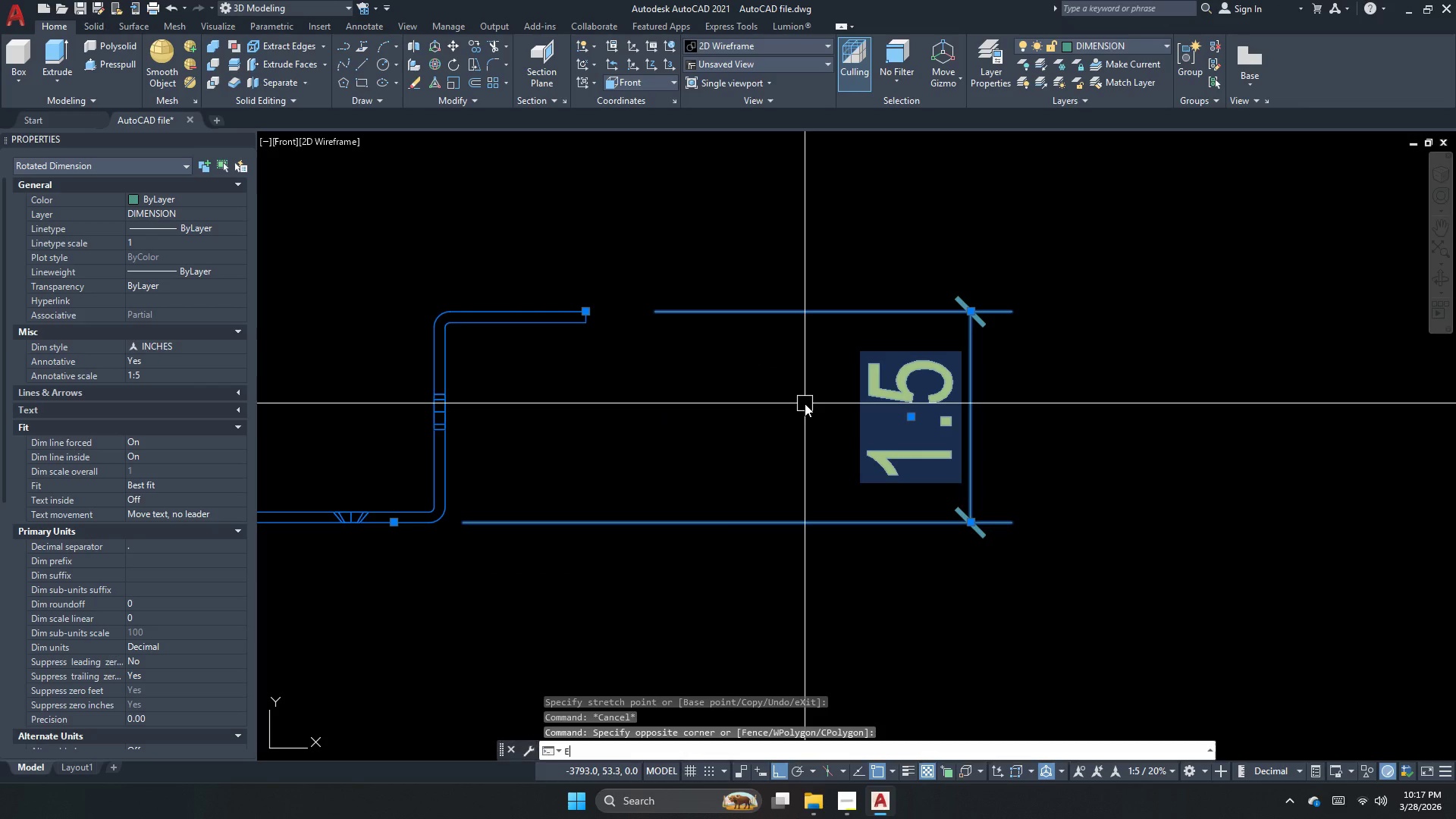 
key(Space)
 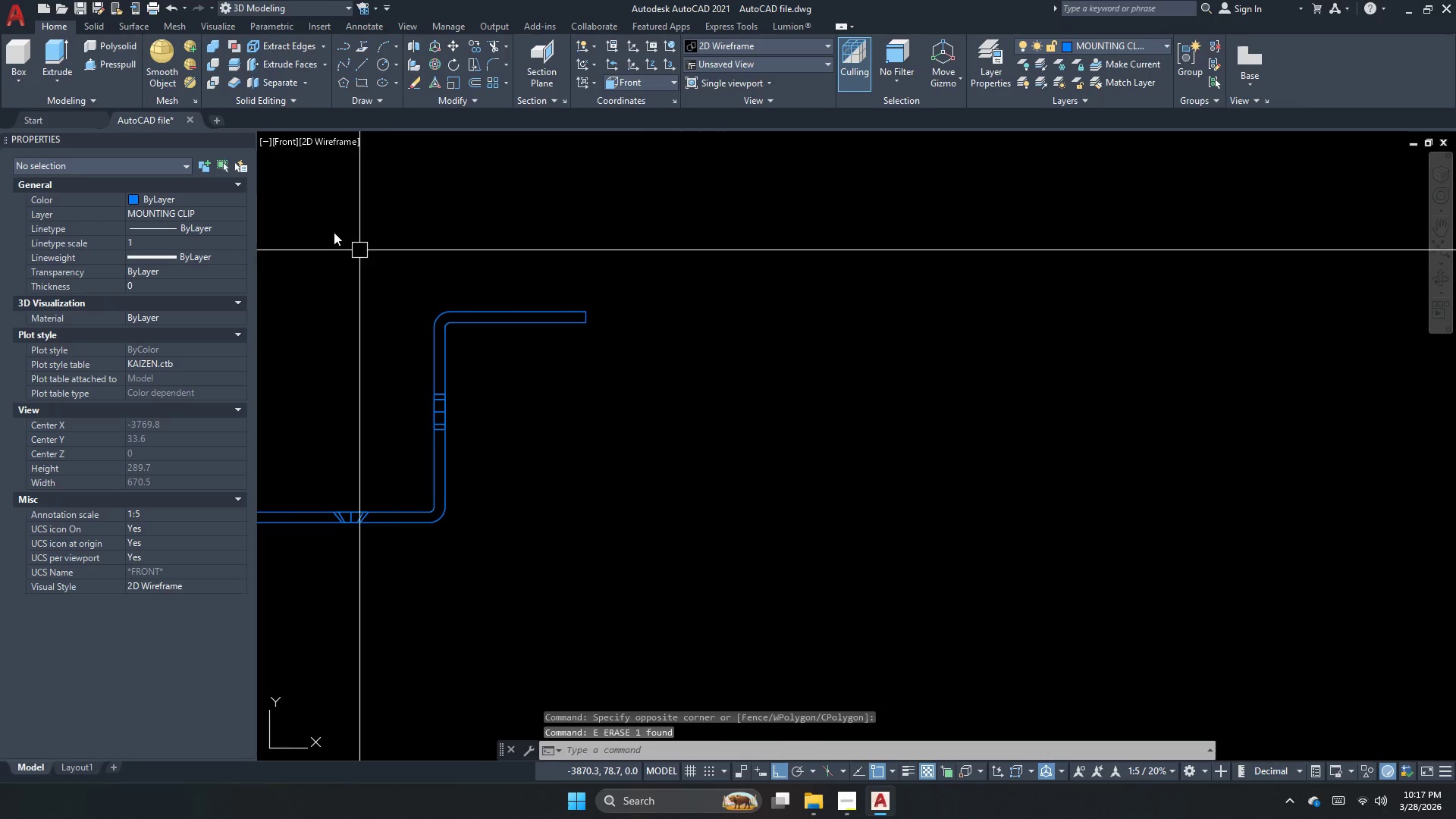 
key(Escape)
 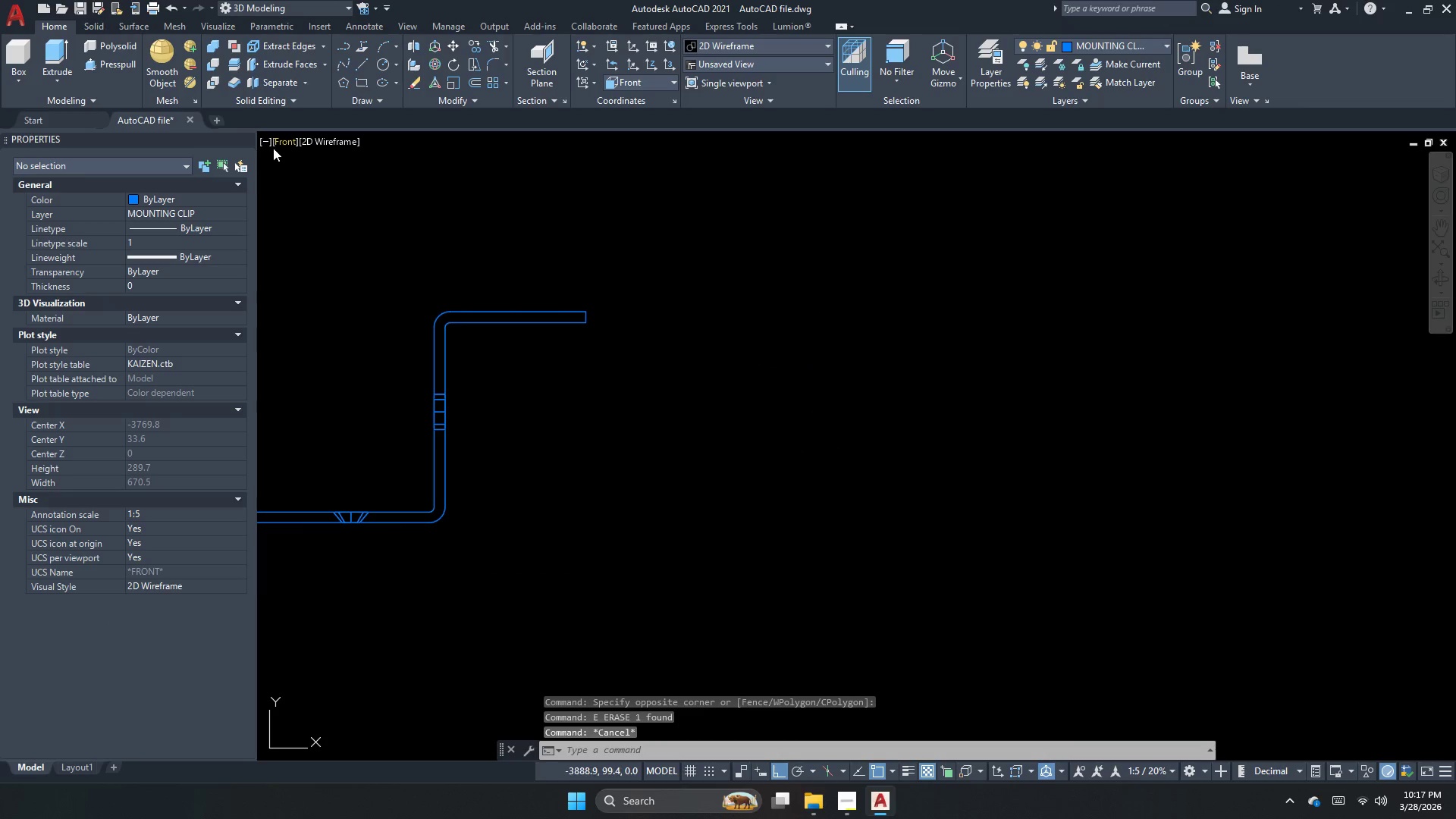 
left_click([281, 143])
 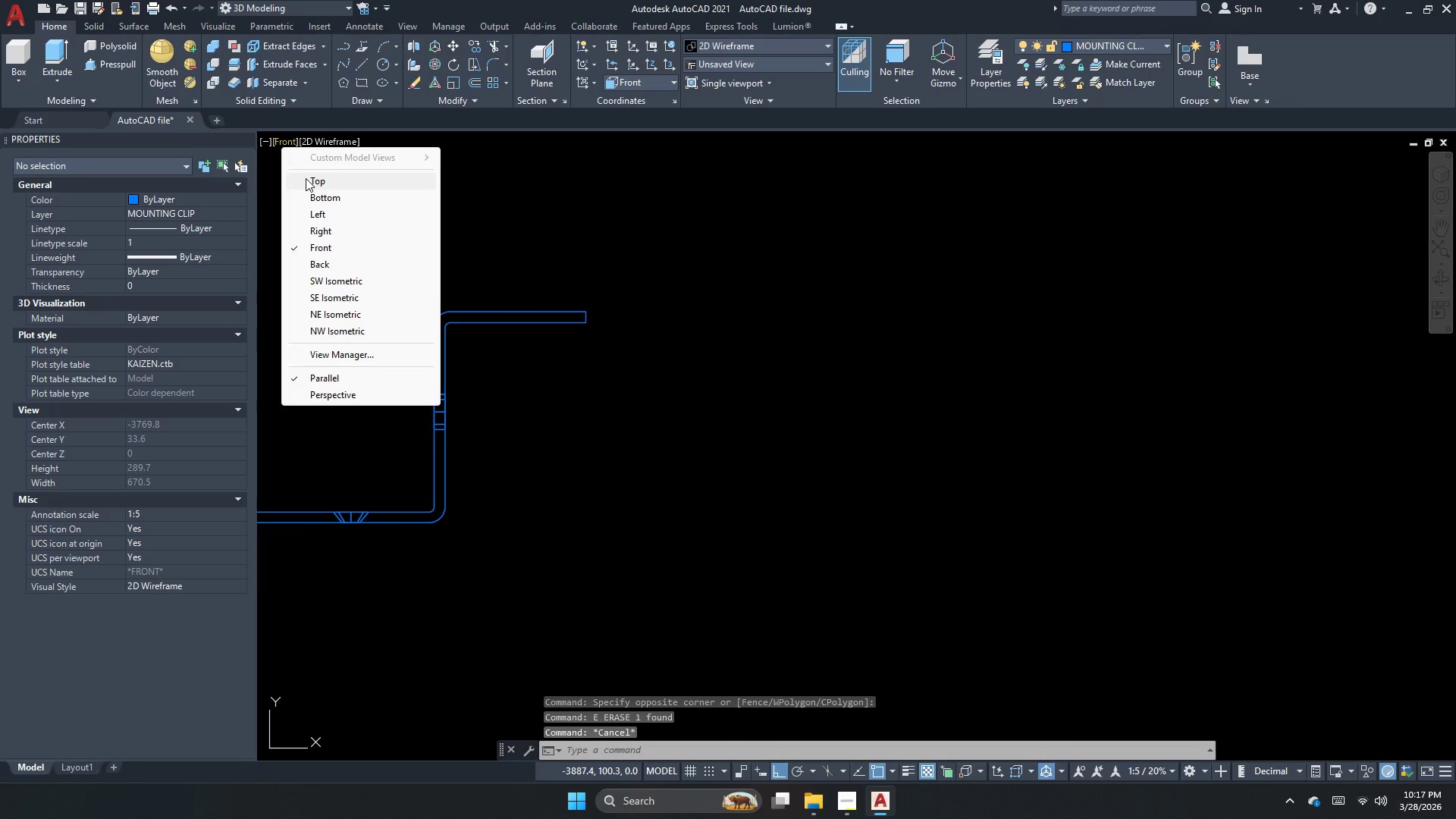 
left_click([306, 178])
 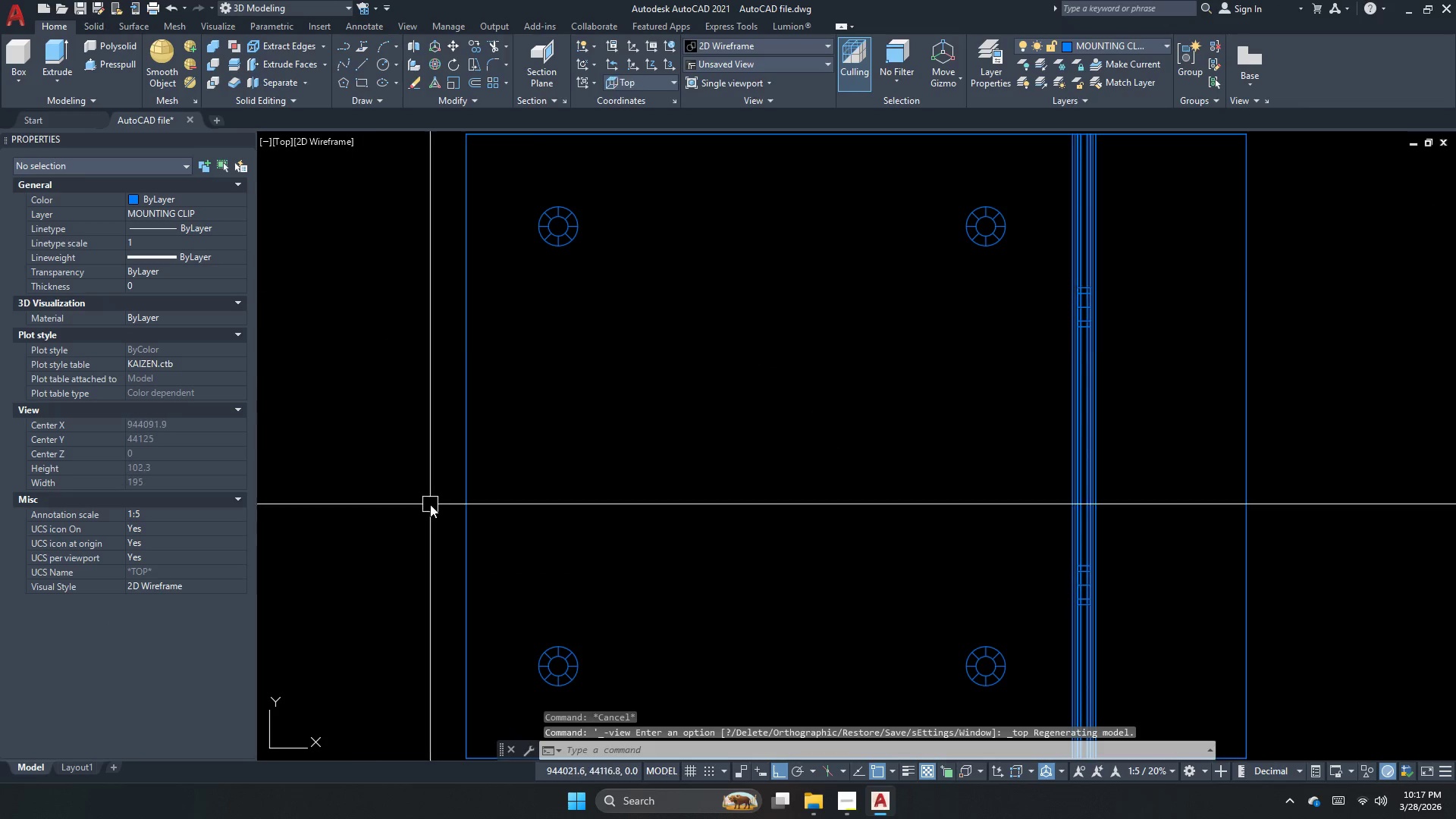 
left_click_drag(start_coordinate=[694, 510], to_coordinate=[689, 509])
 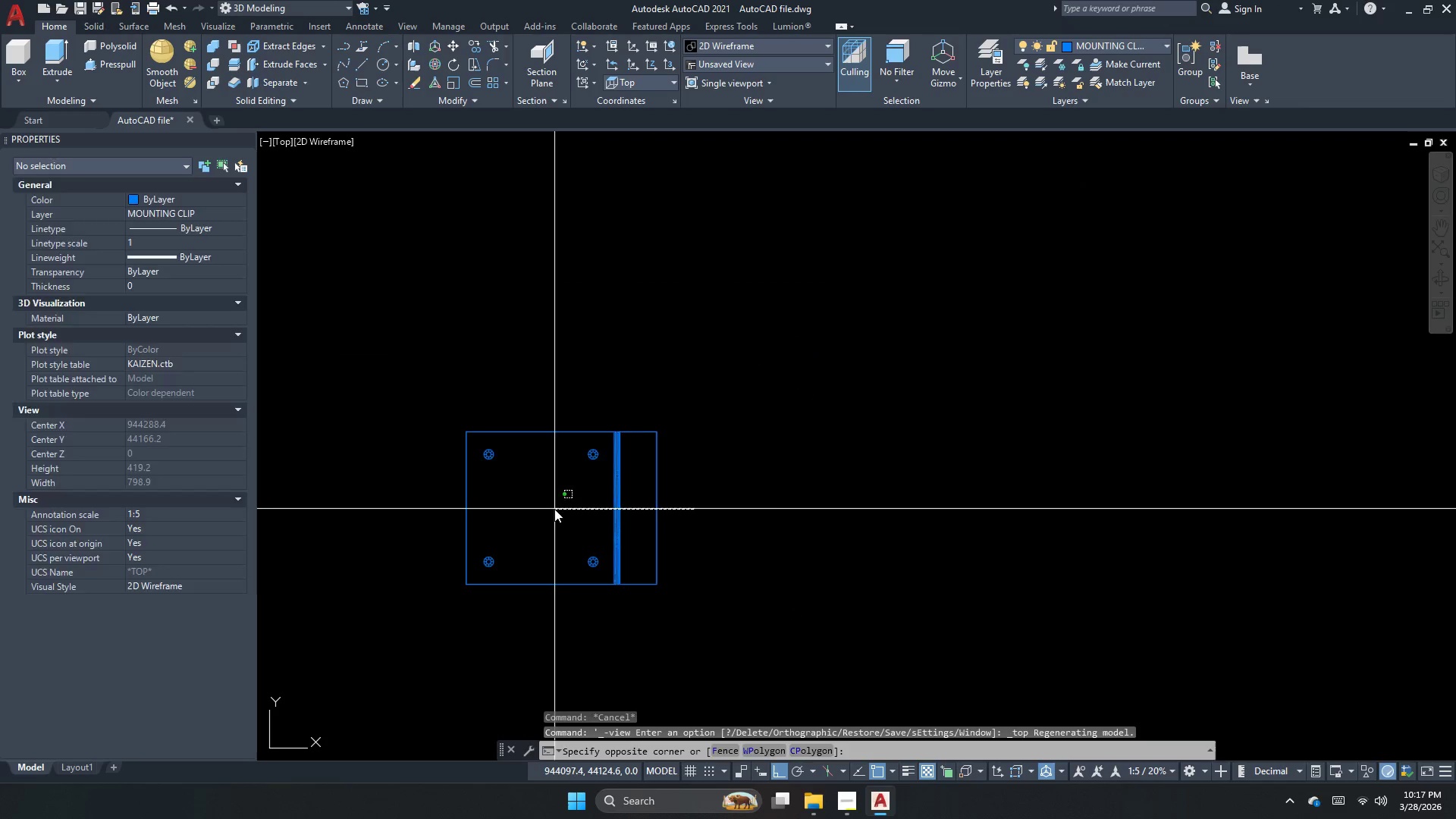 
scroll: coordinate [466, 529], scroll_direction: down, amount: 3.0
 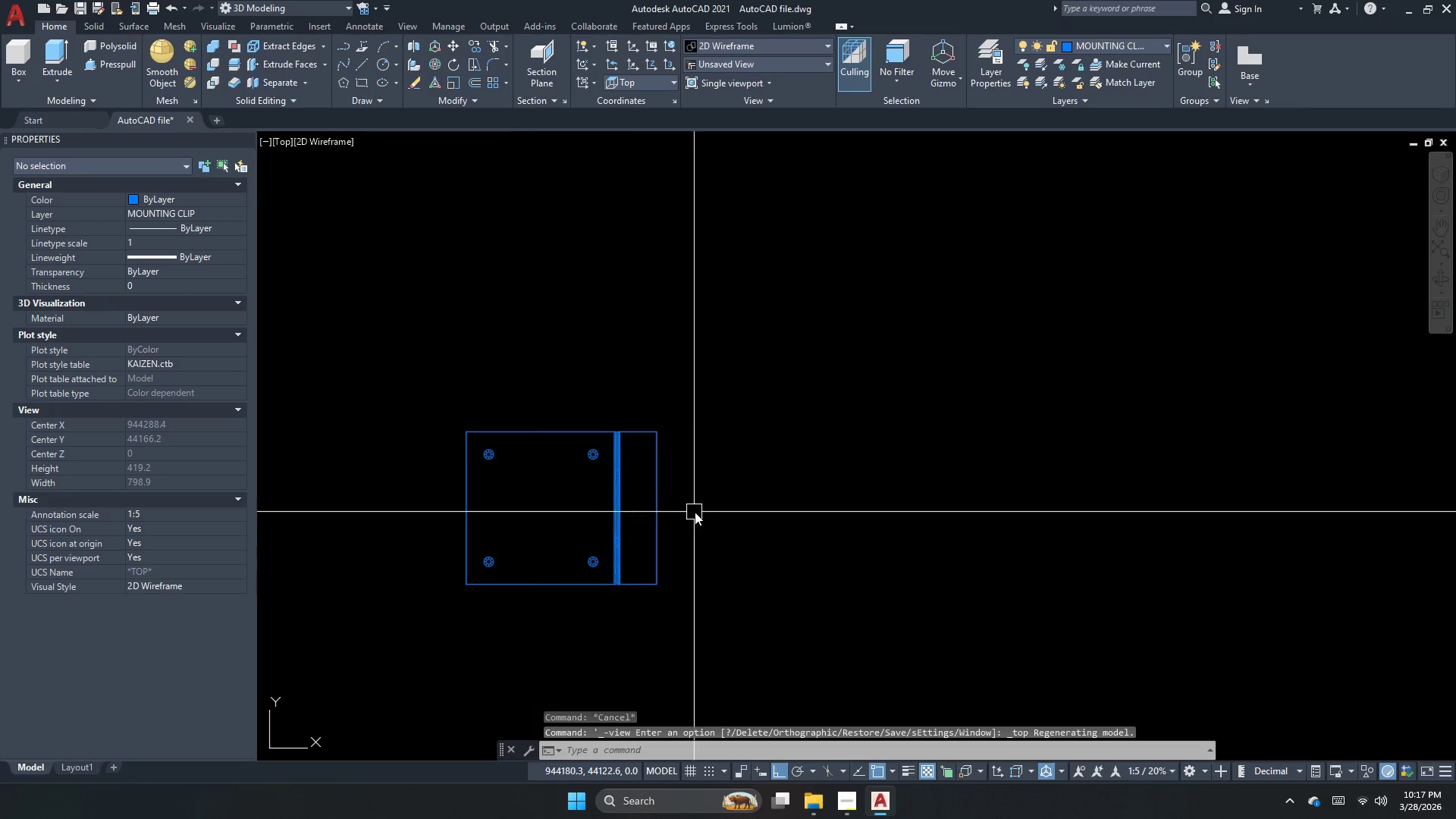 
double_click([554, 509])
 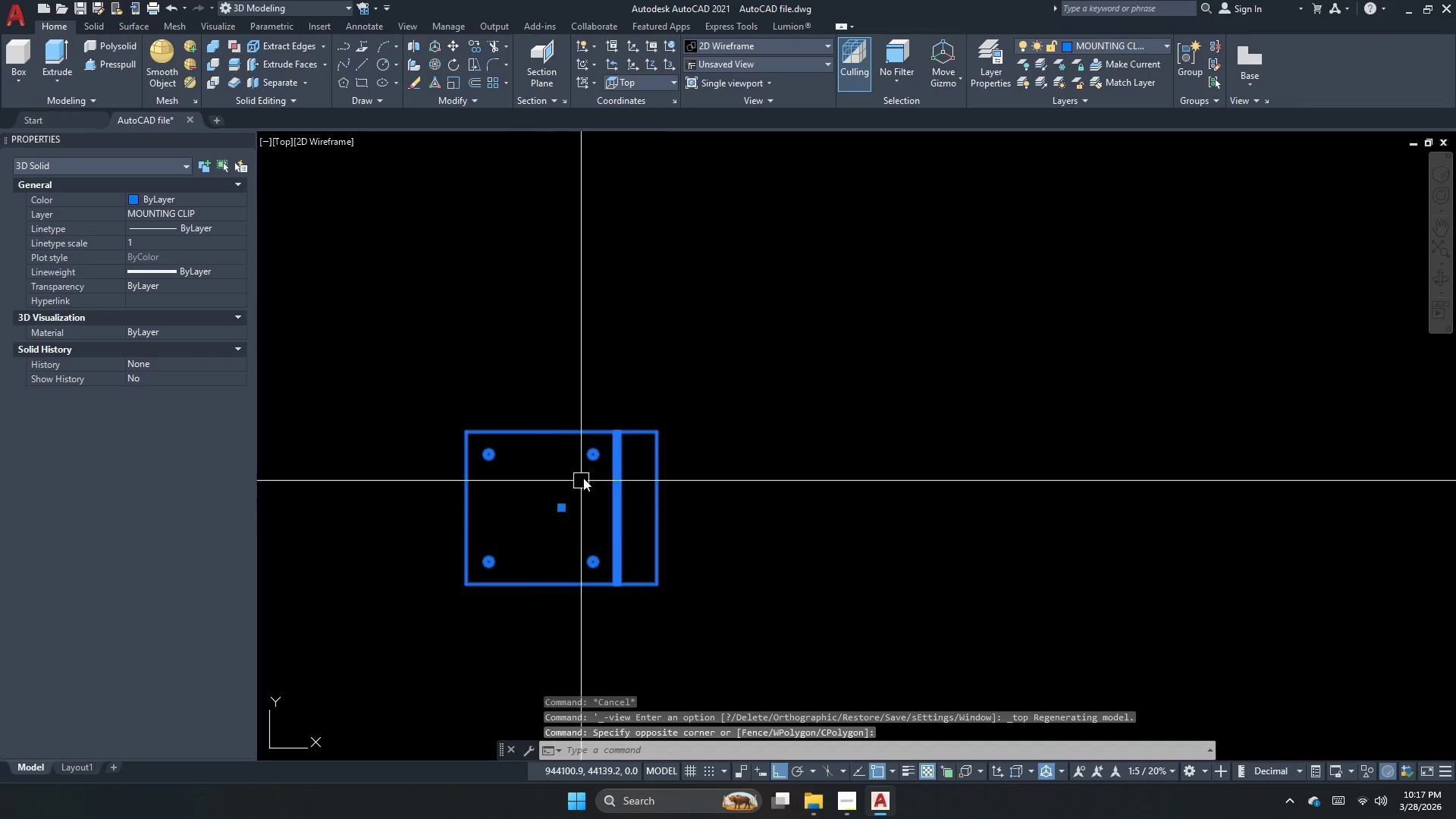 
key(Escape)
 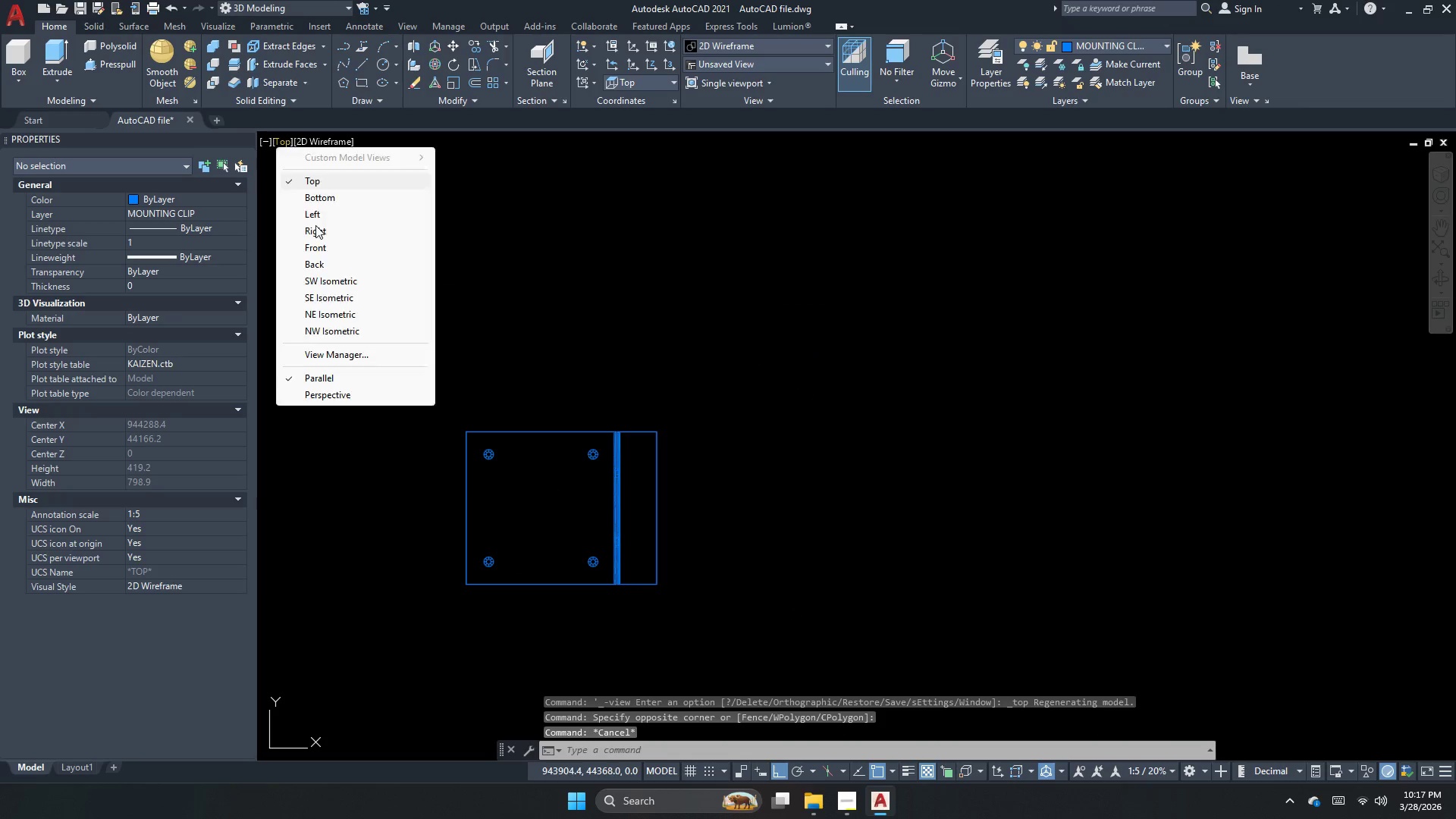 
left_click([337, 280])
 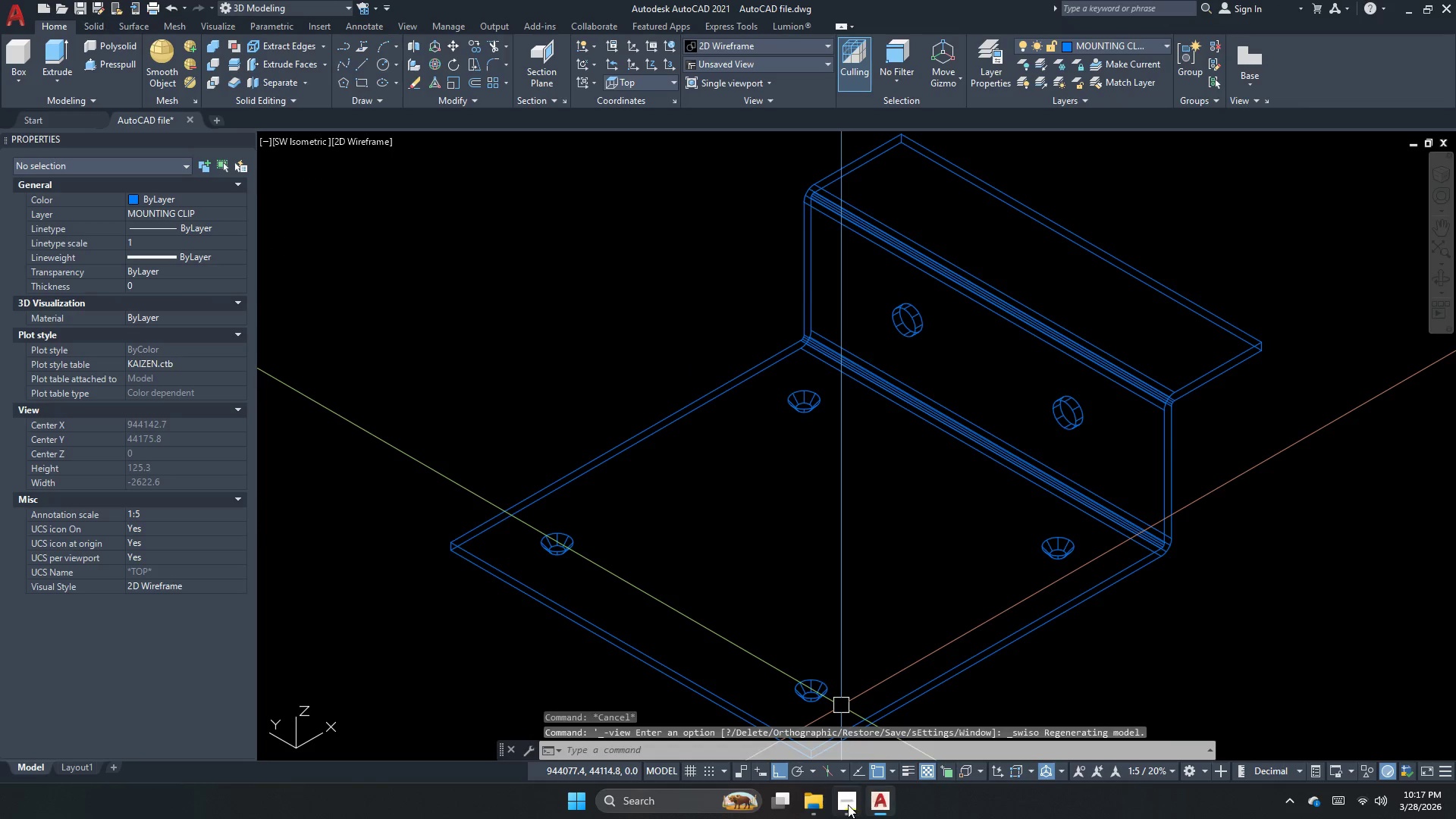 
left_click([842, 808])